 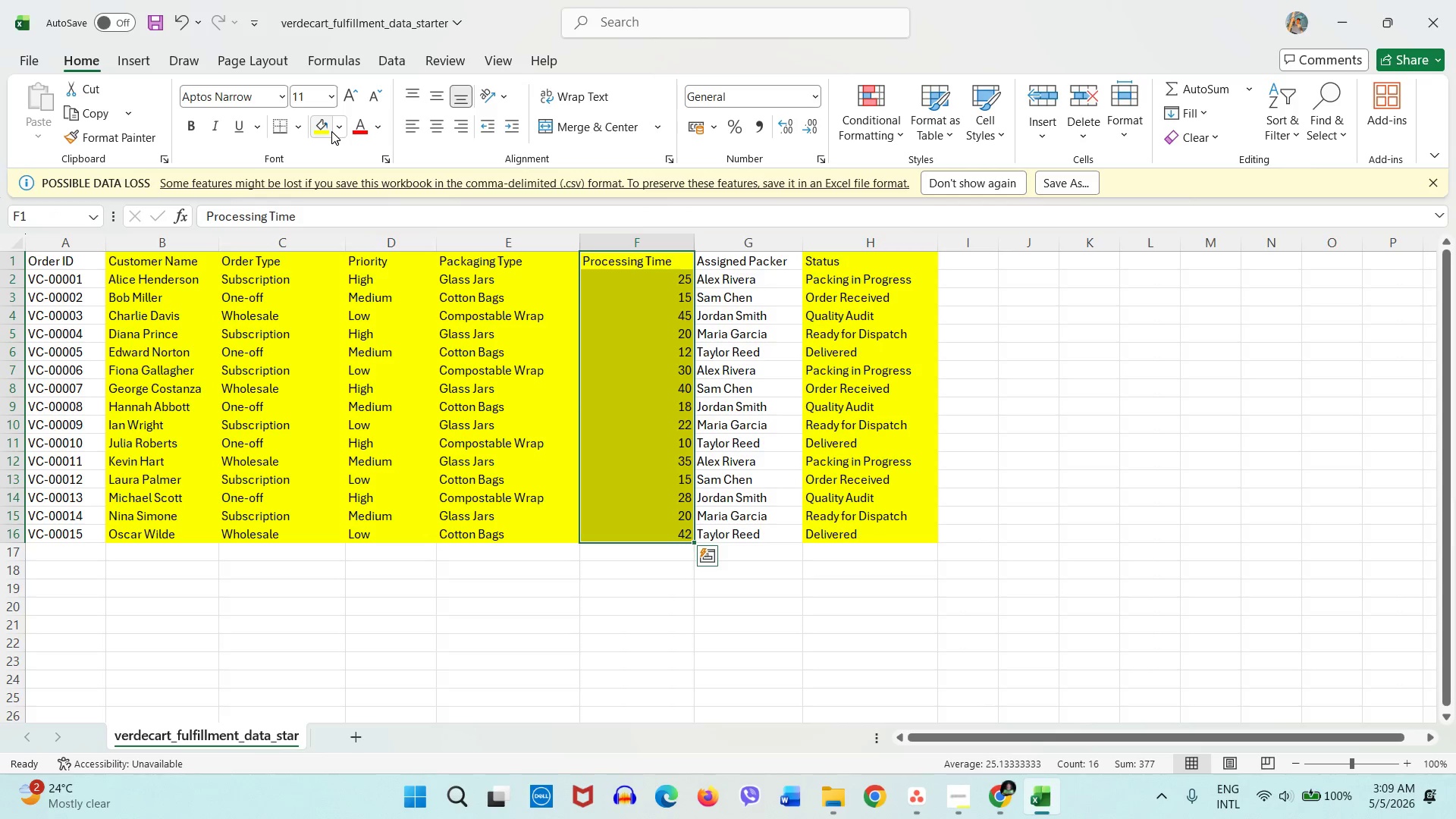 
left_click([664, 624])
 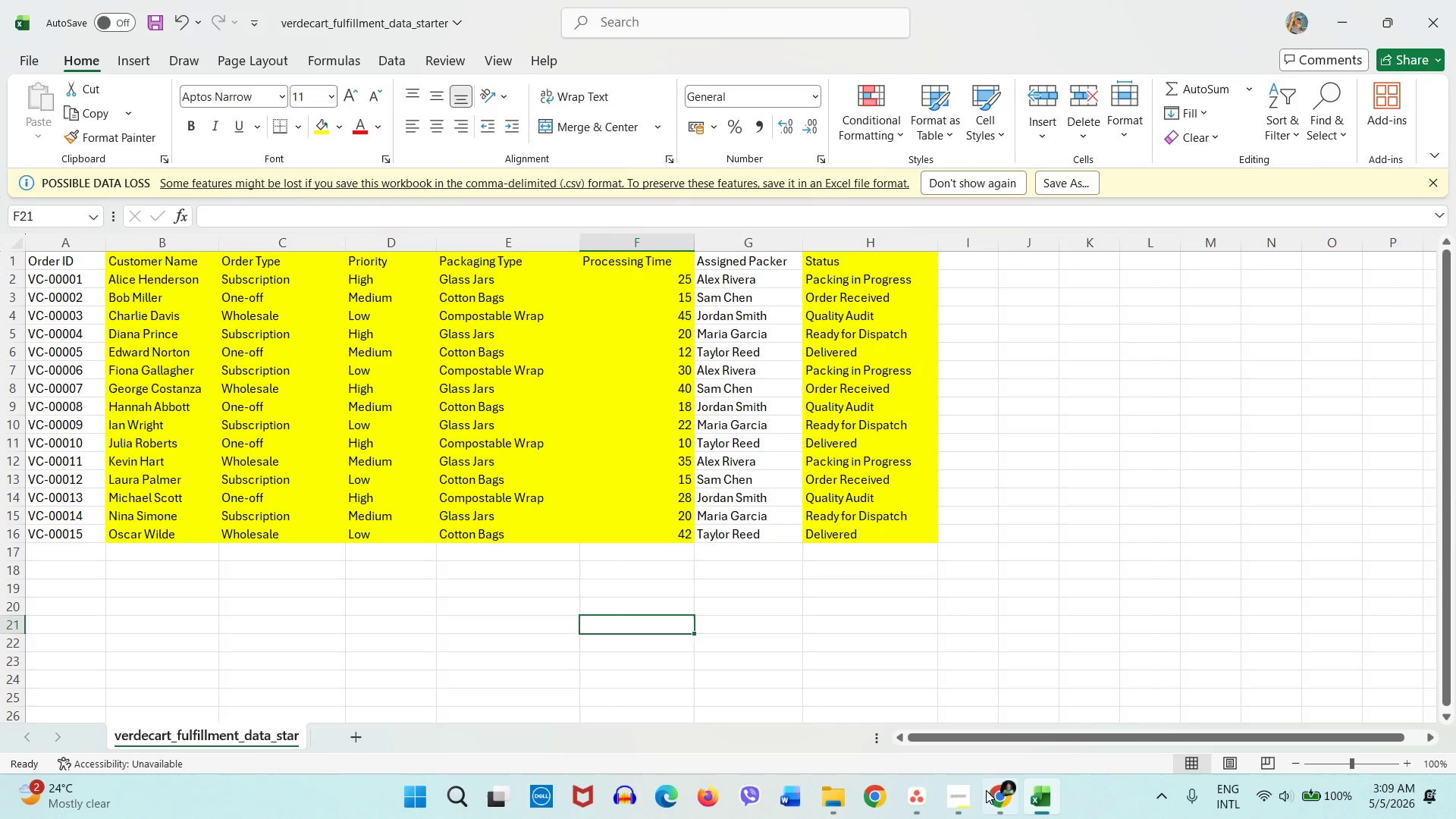 
left_click([924, 789])
 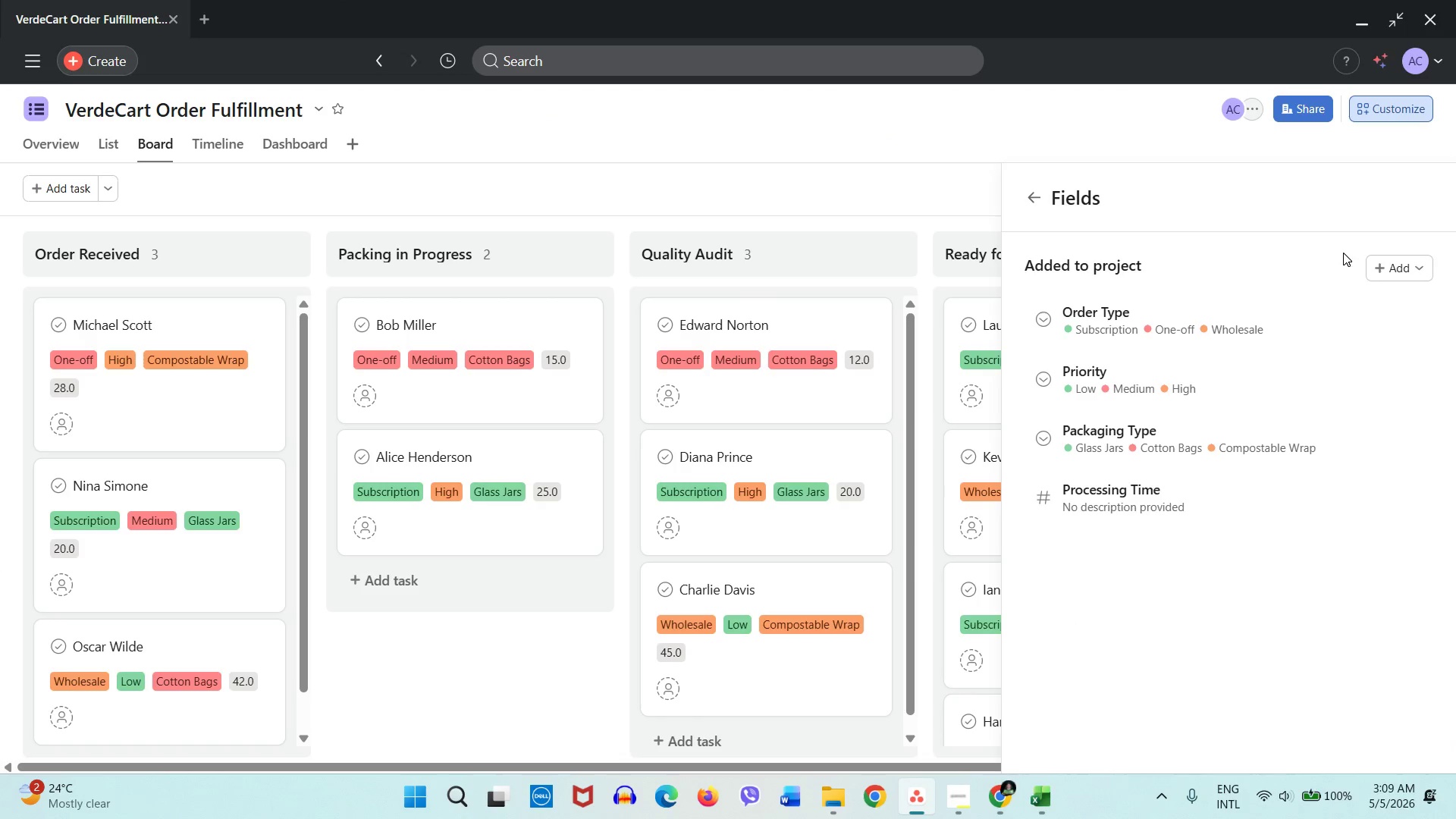 
left_click([1377, 269])
 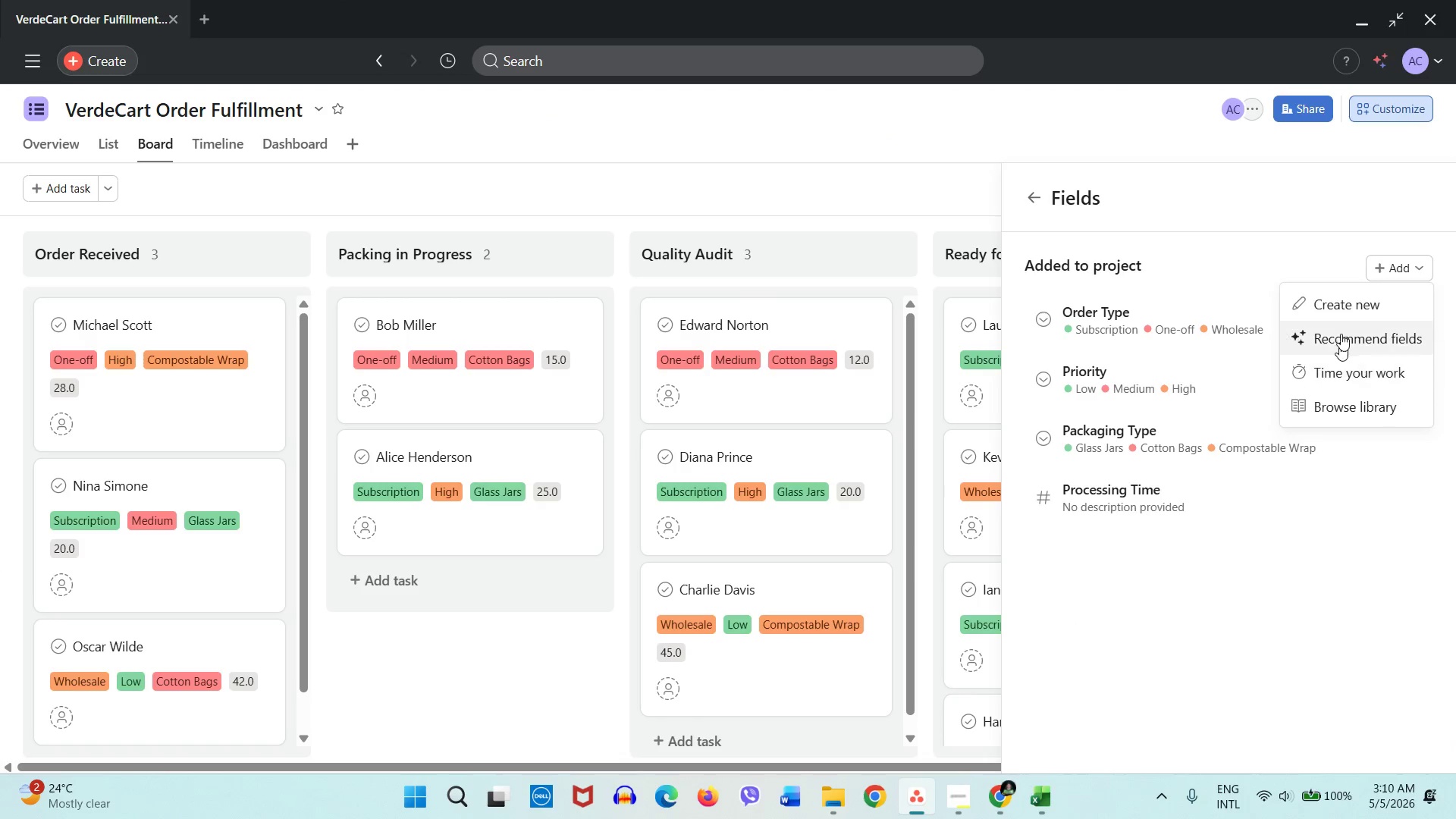 
left_click([1342, 309])
 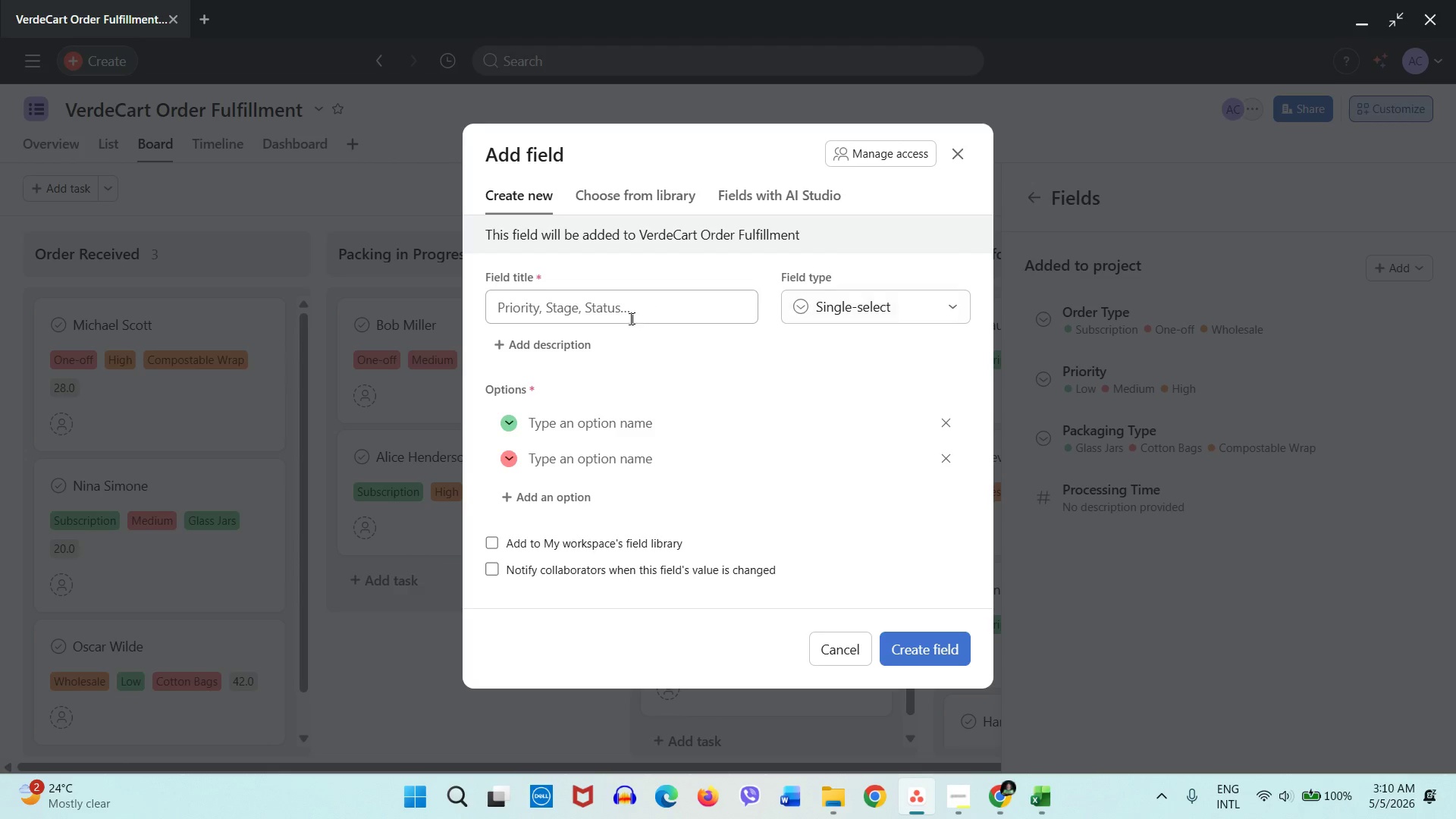 
left_click([613, 312])
 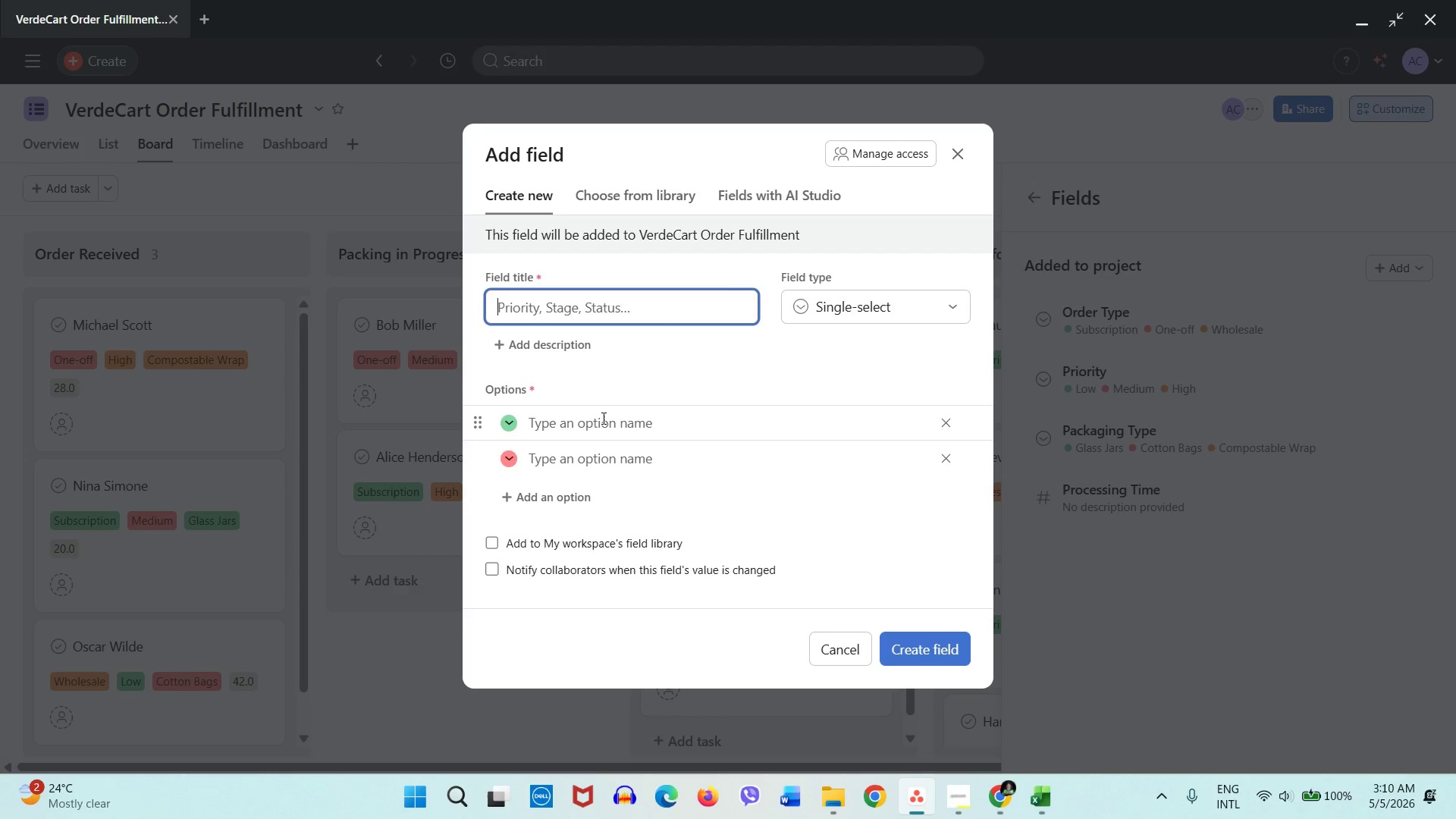 
wait(10.56)
 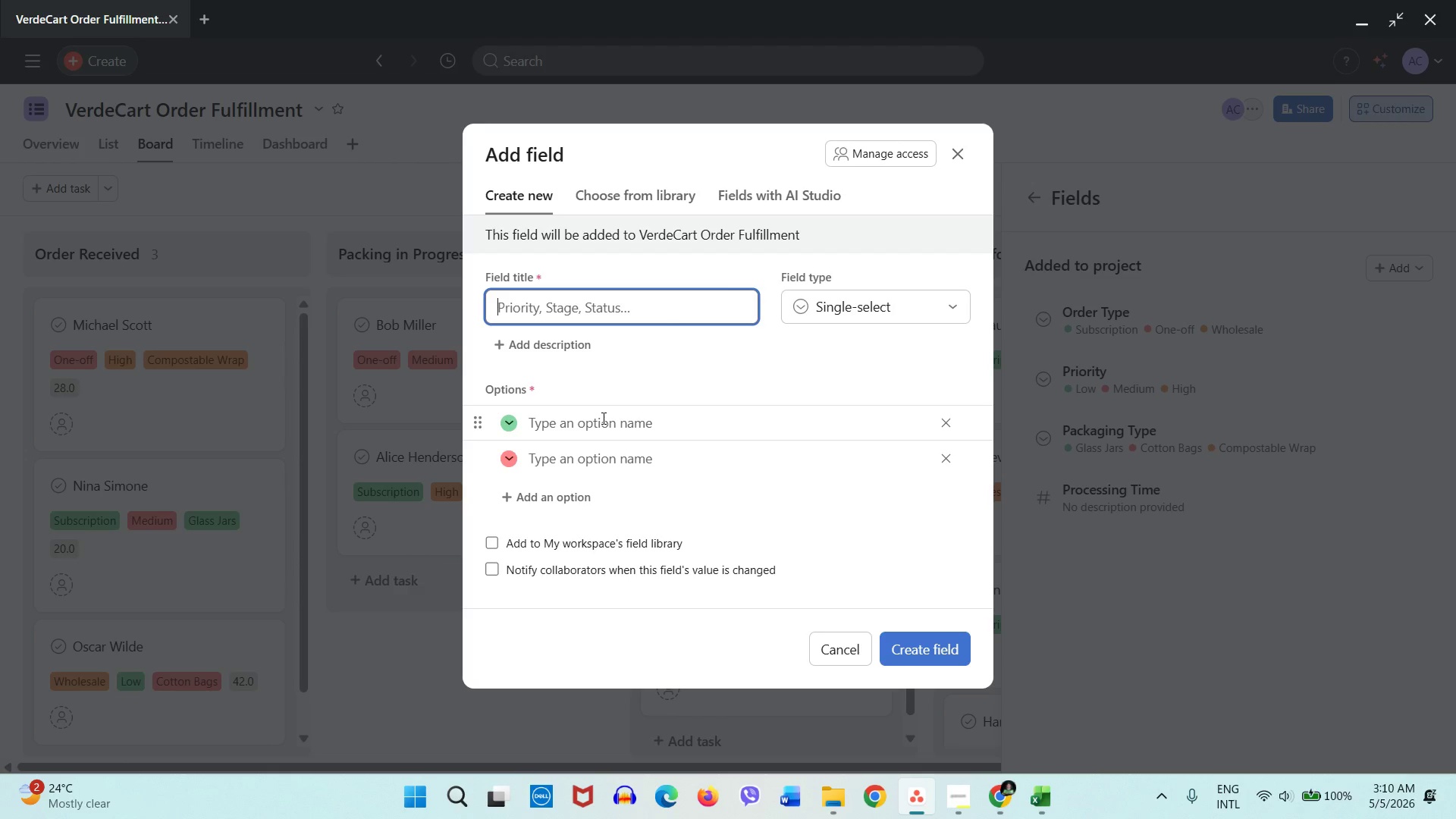 
key(Alt+Tab)
 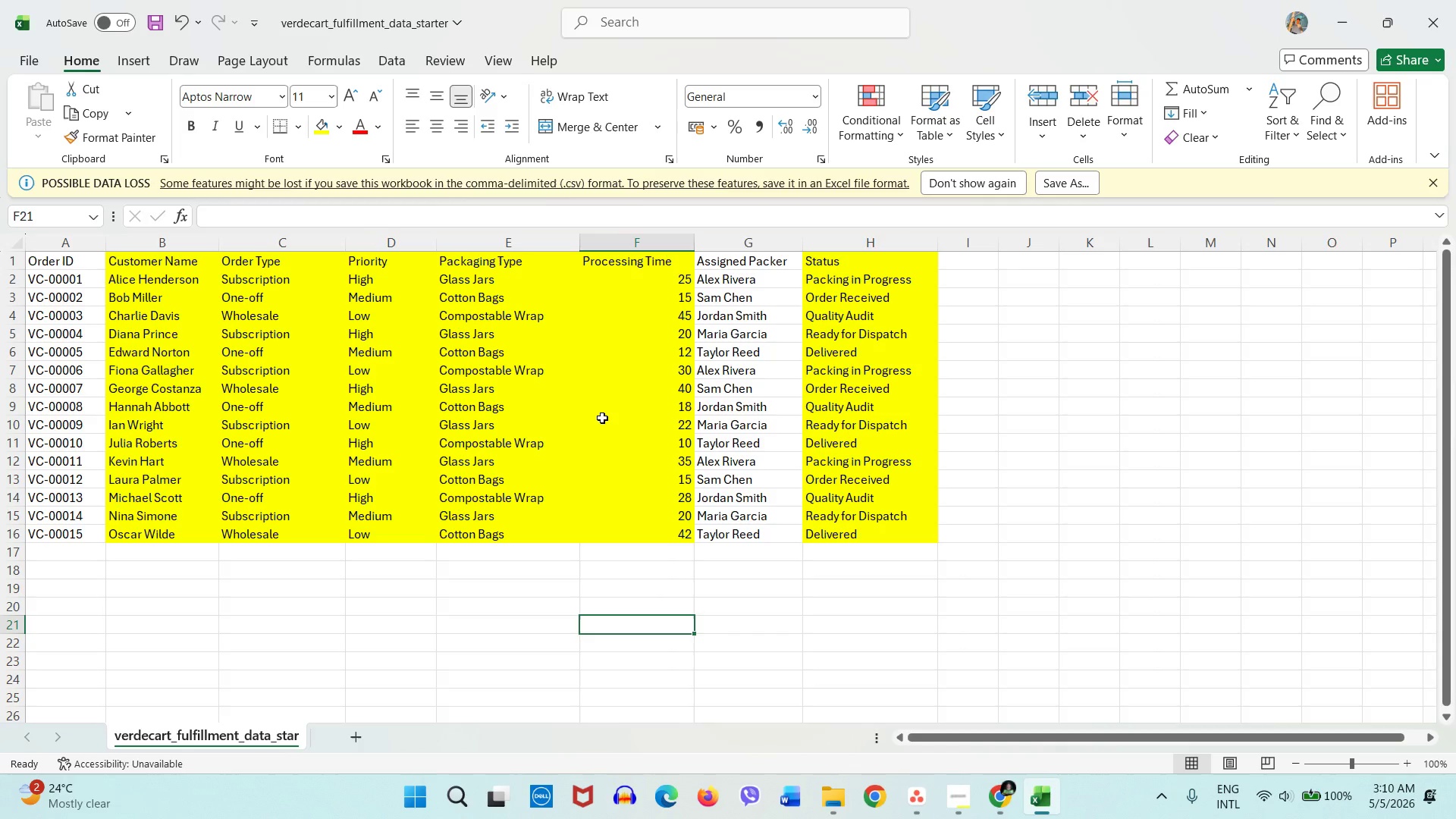 
key(Alt+Tab)
 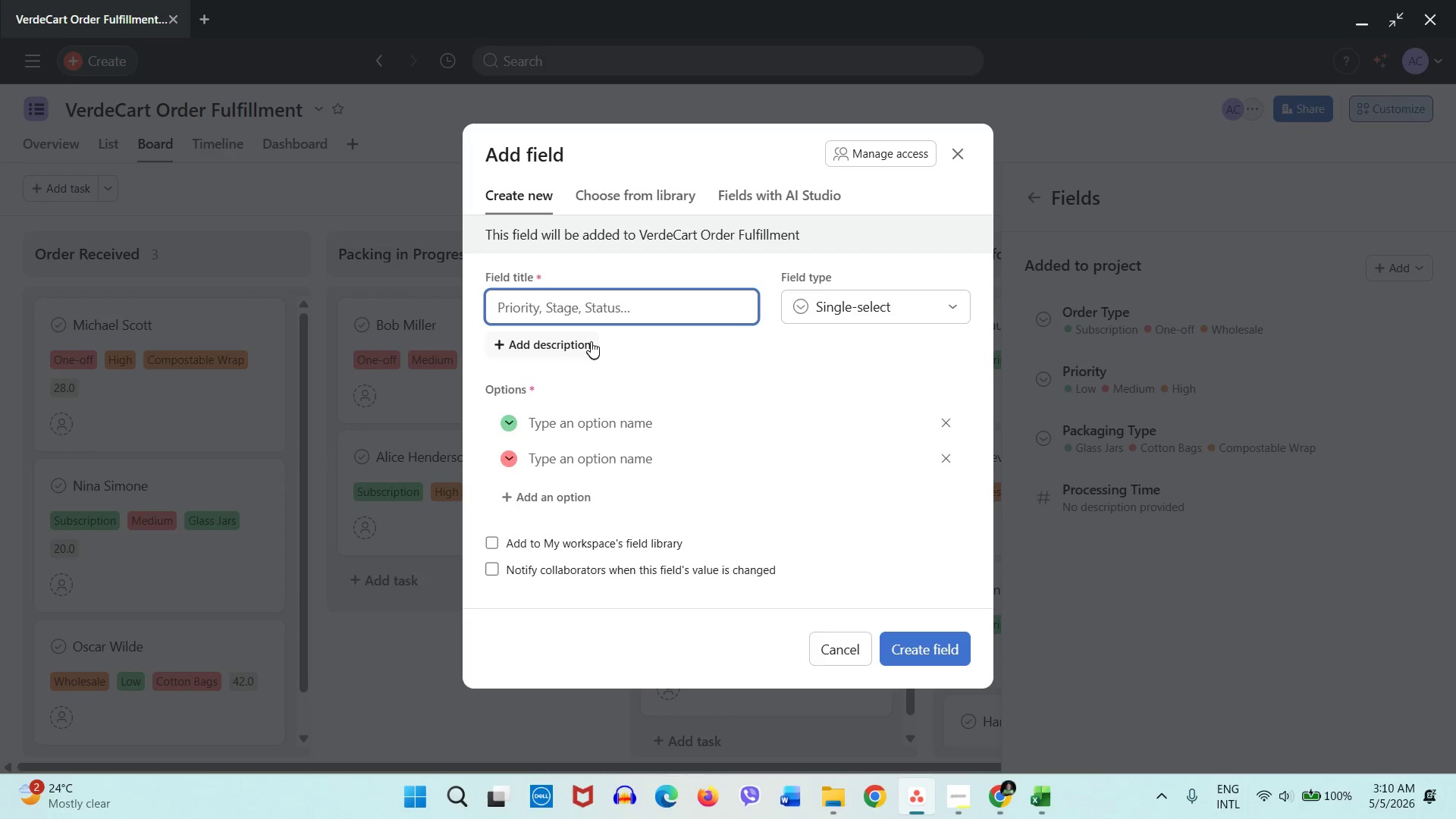 
type(Assibg)
key(Backspace)
key(Backspace)
type(gned Packer)
 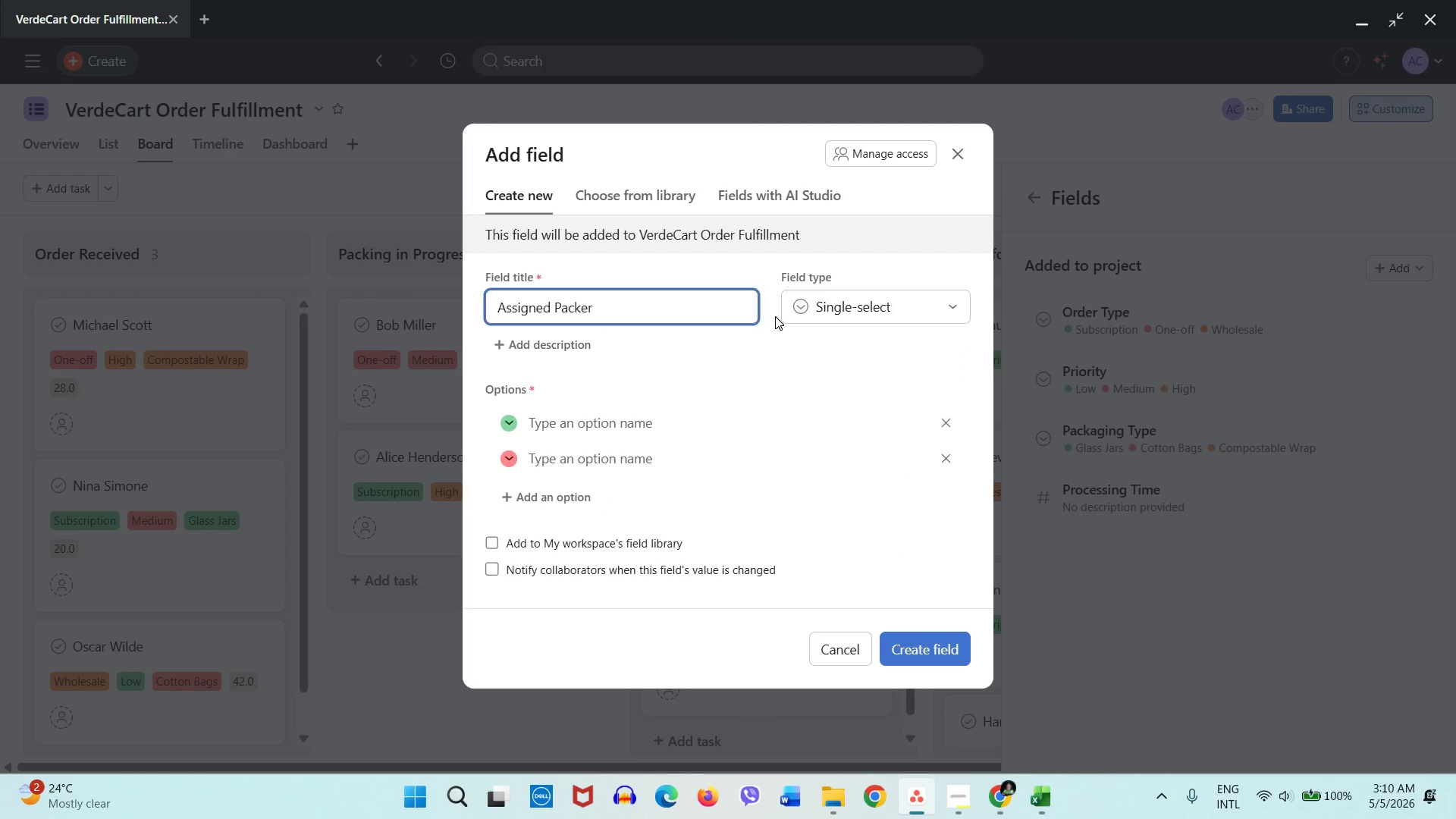 
left_click([892, 307])
 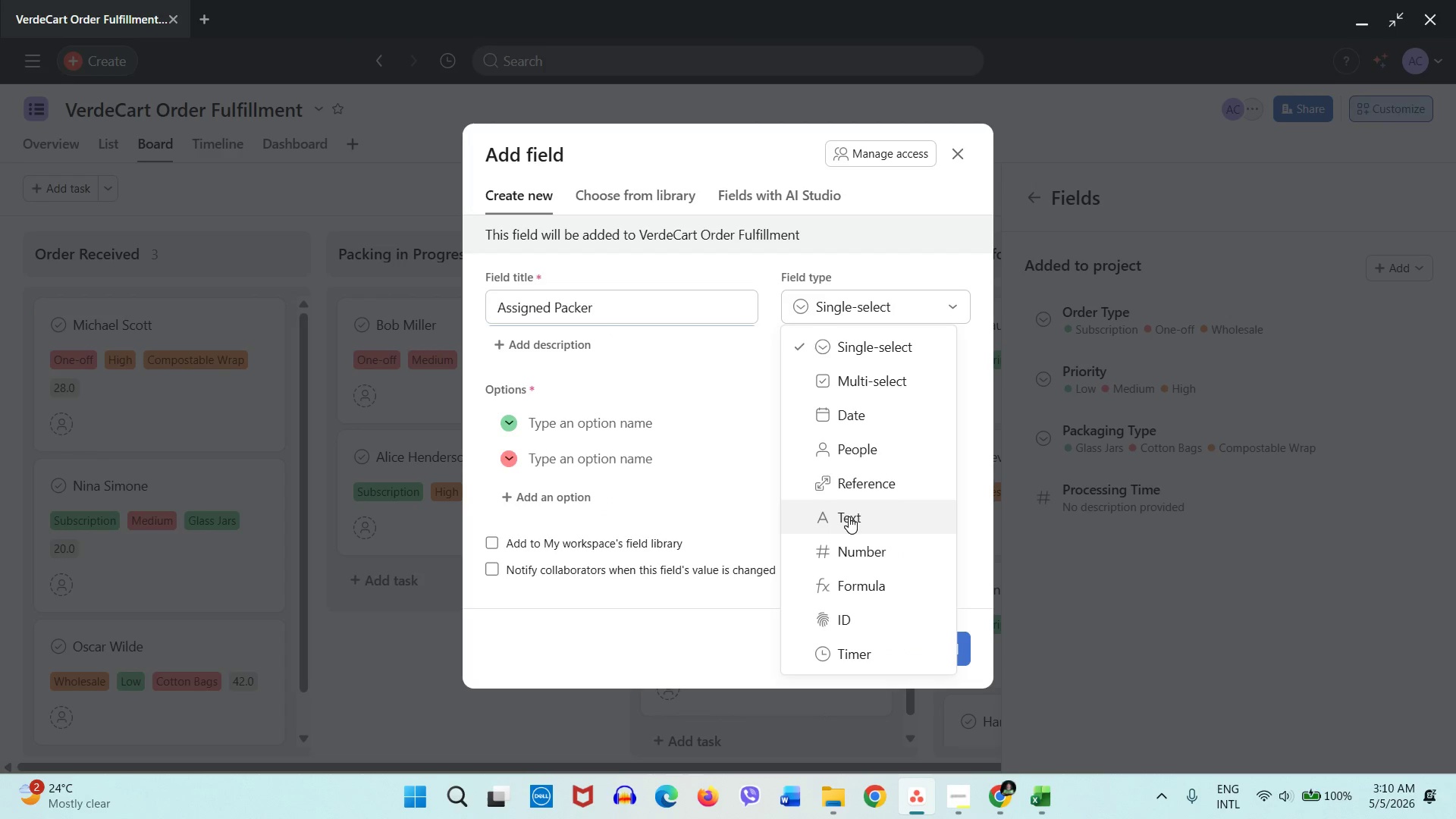 
left_click([866, 459])
 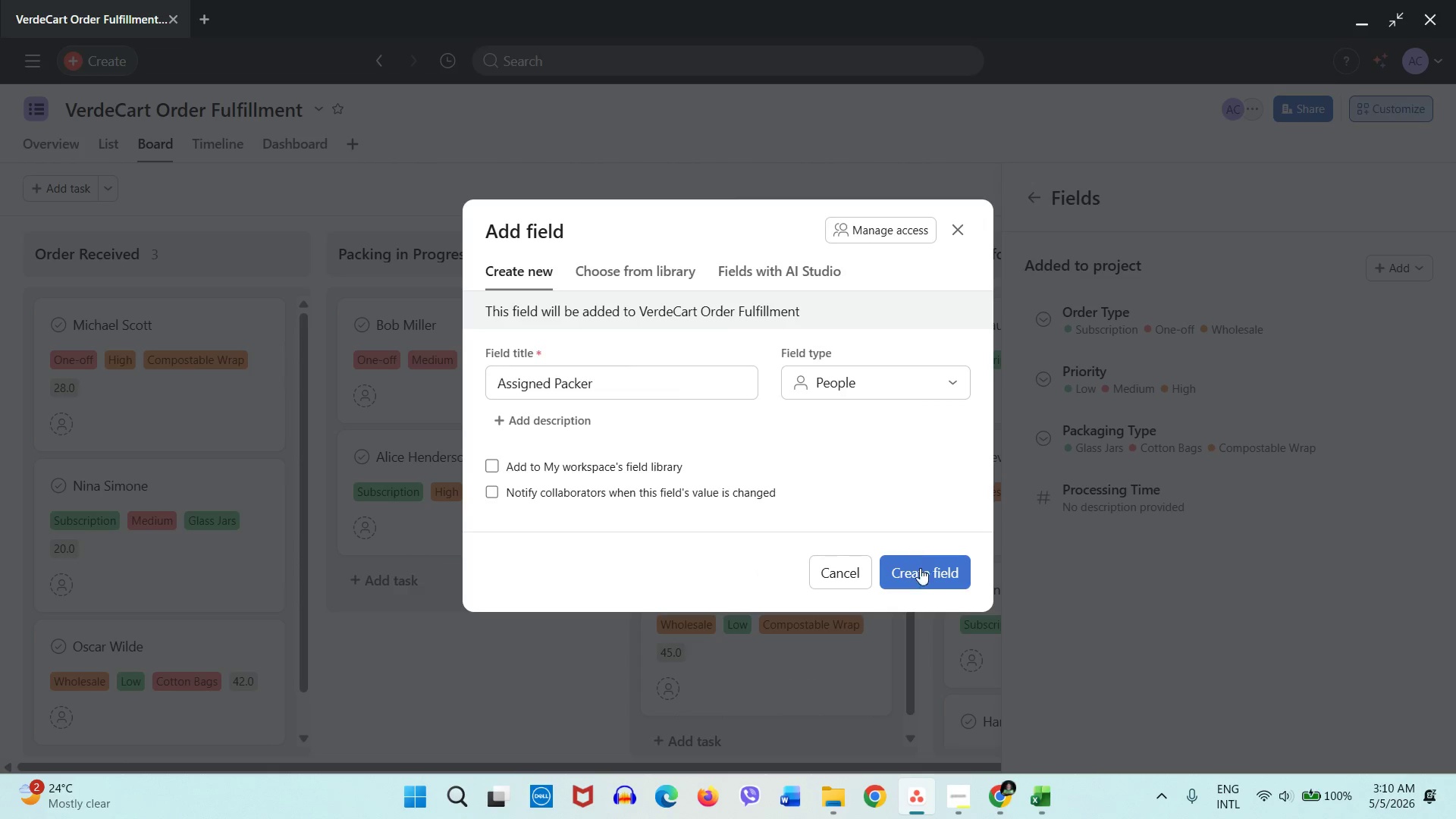 
left_click([925, 579])
 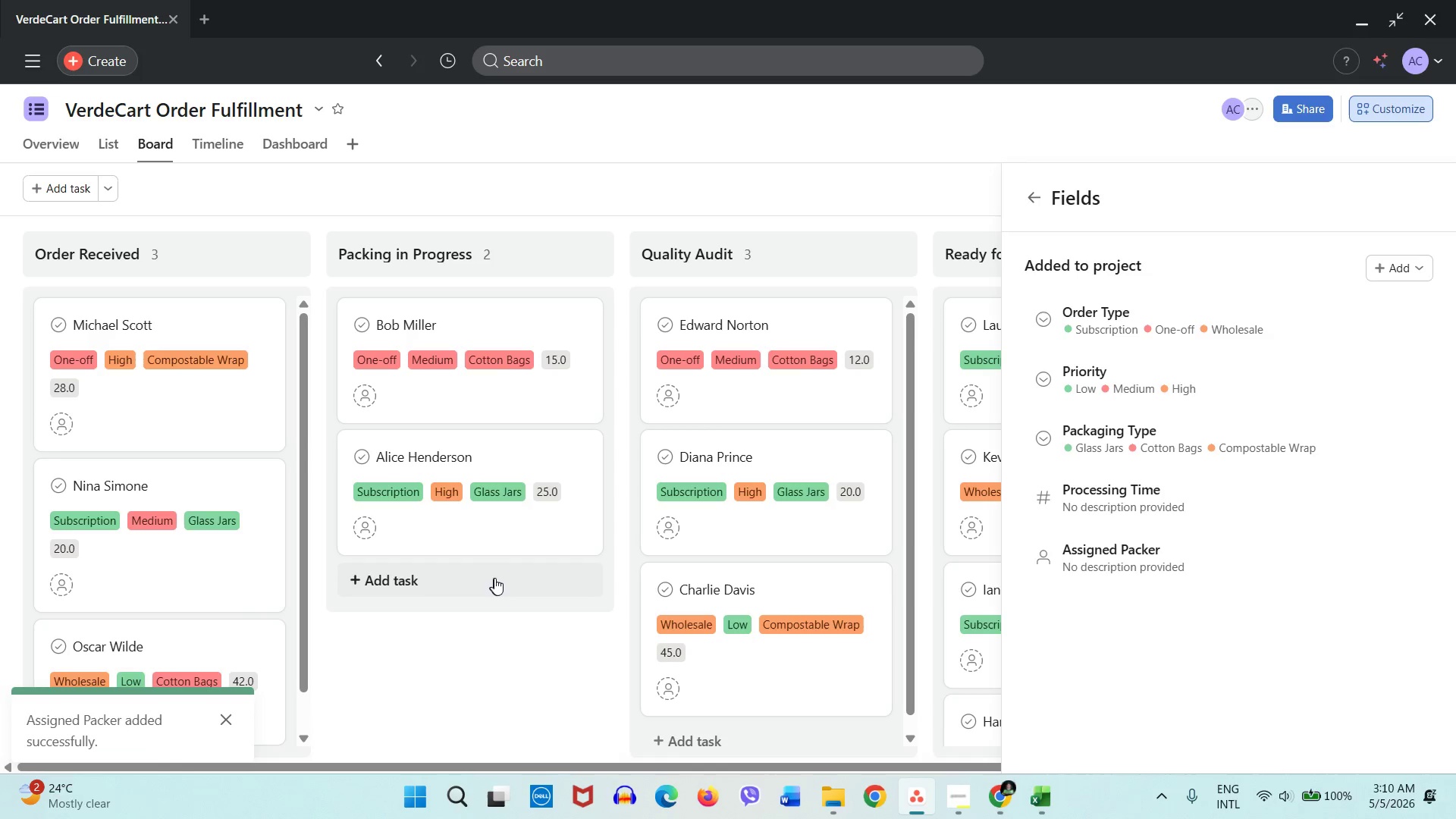 
left_click([454, 664])
 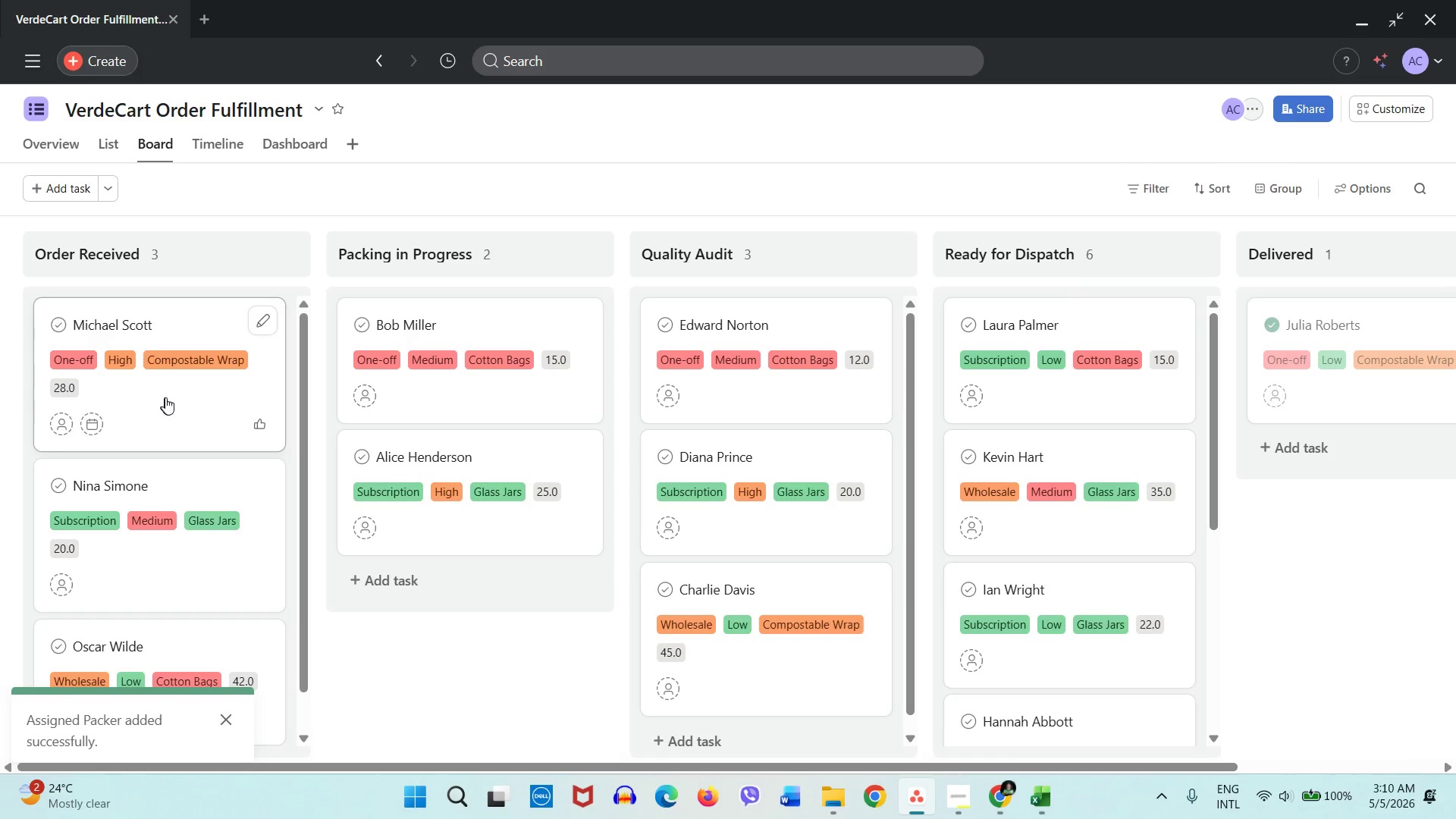 
left_click([184, 394])
 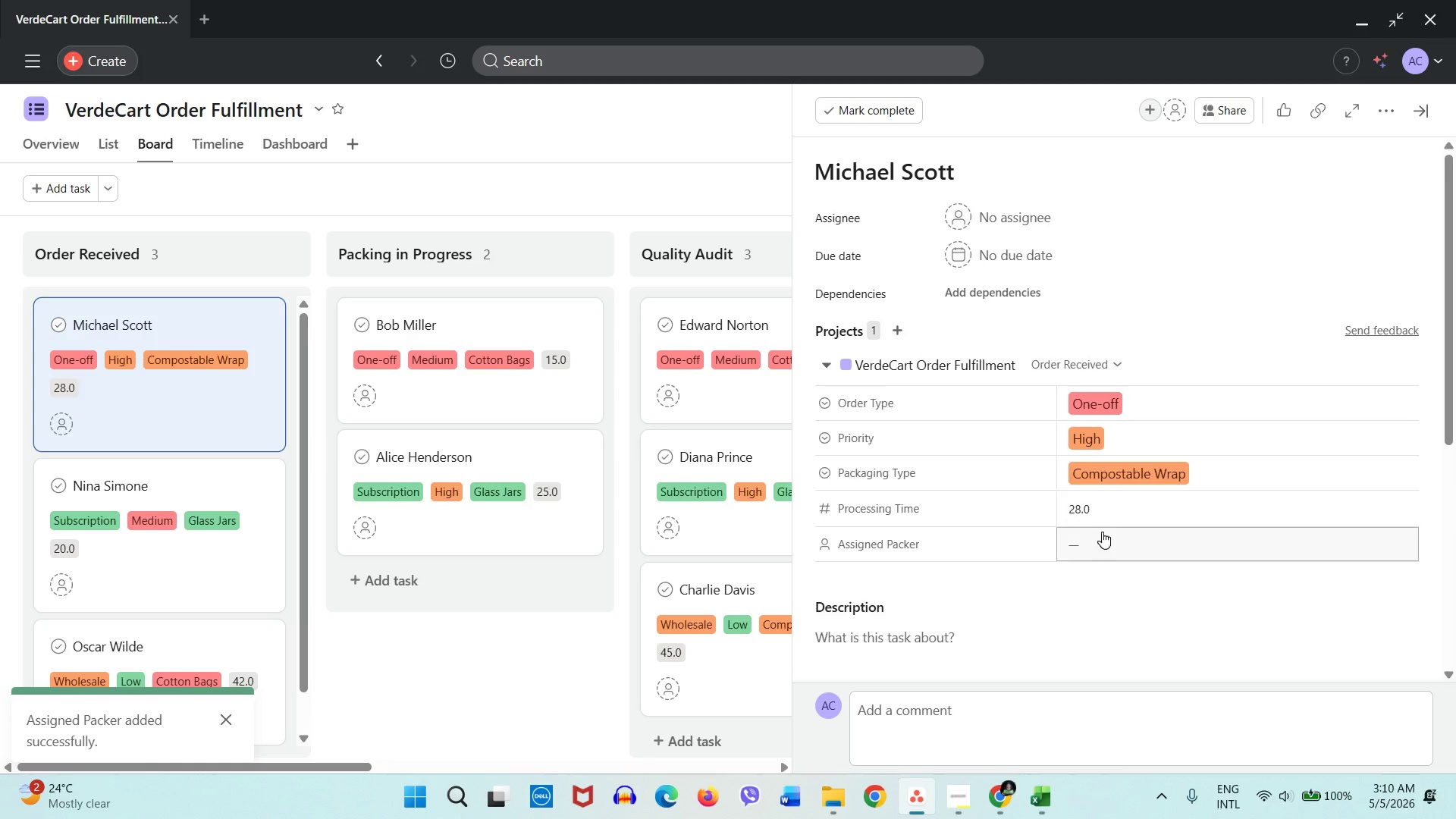 
left_click([1094, 538])
 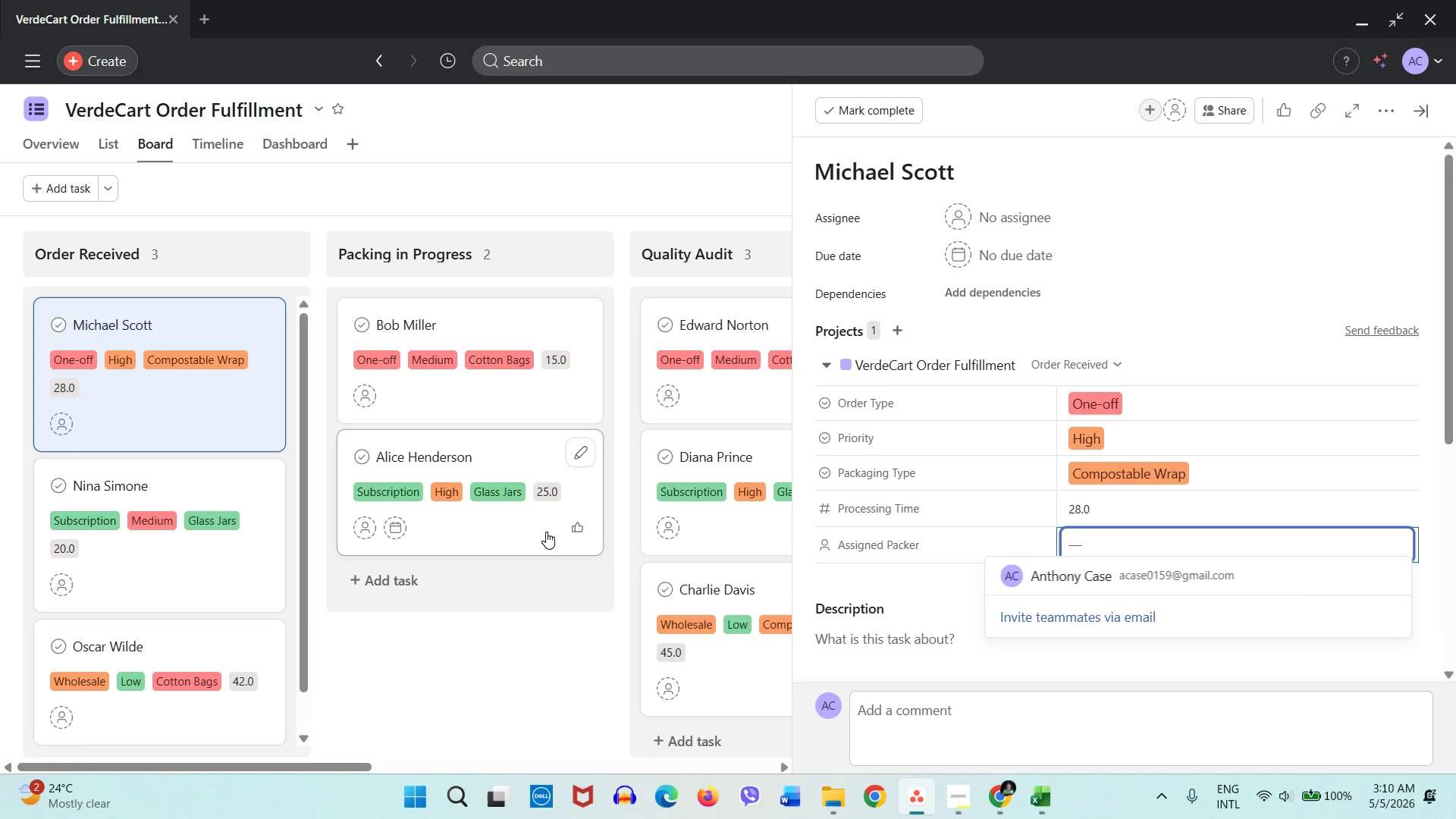 
left_click([425, 678])
 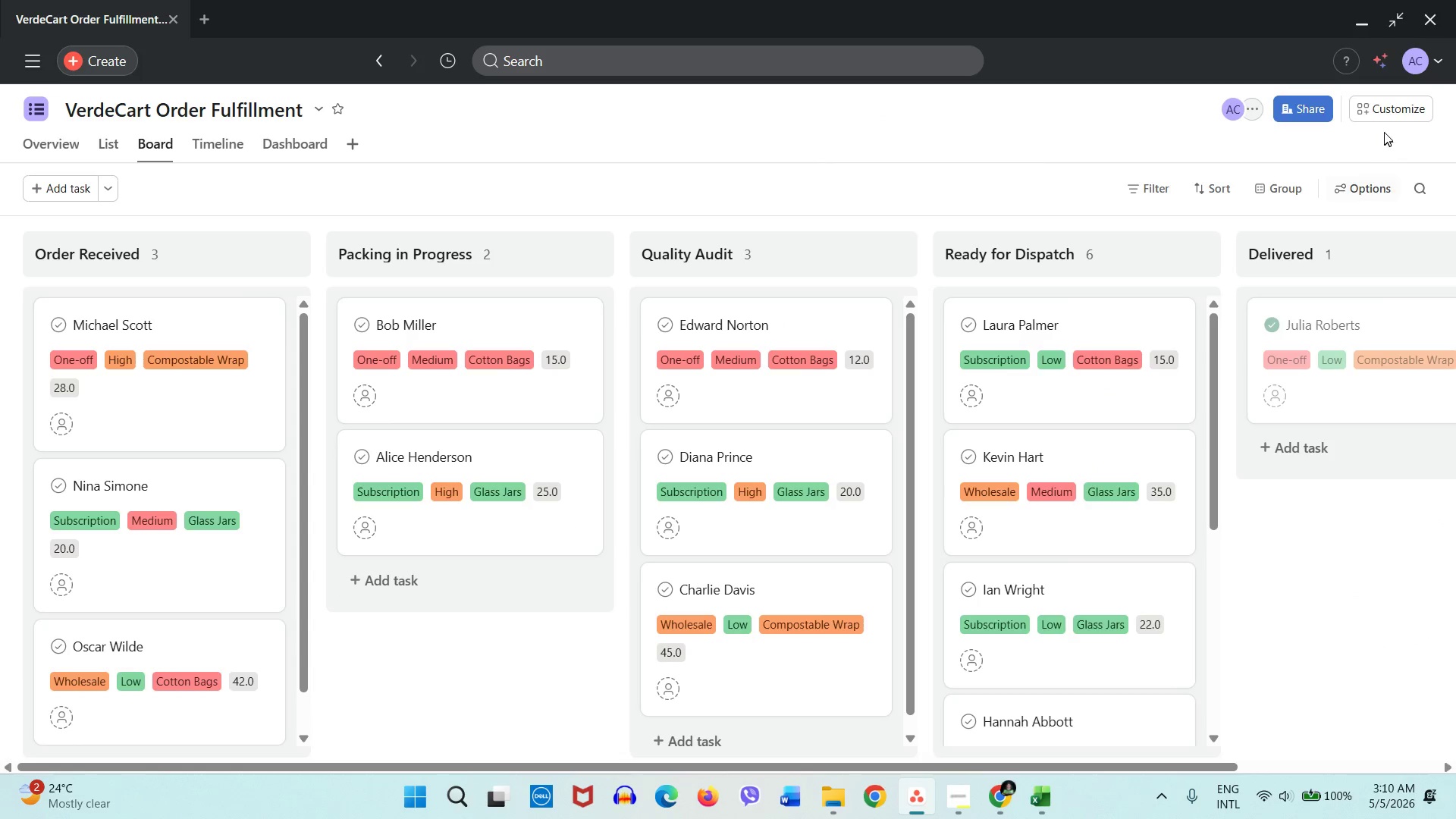 
double_click([1386, 119])
 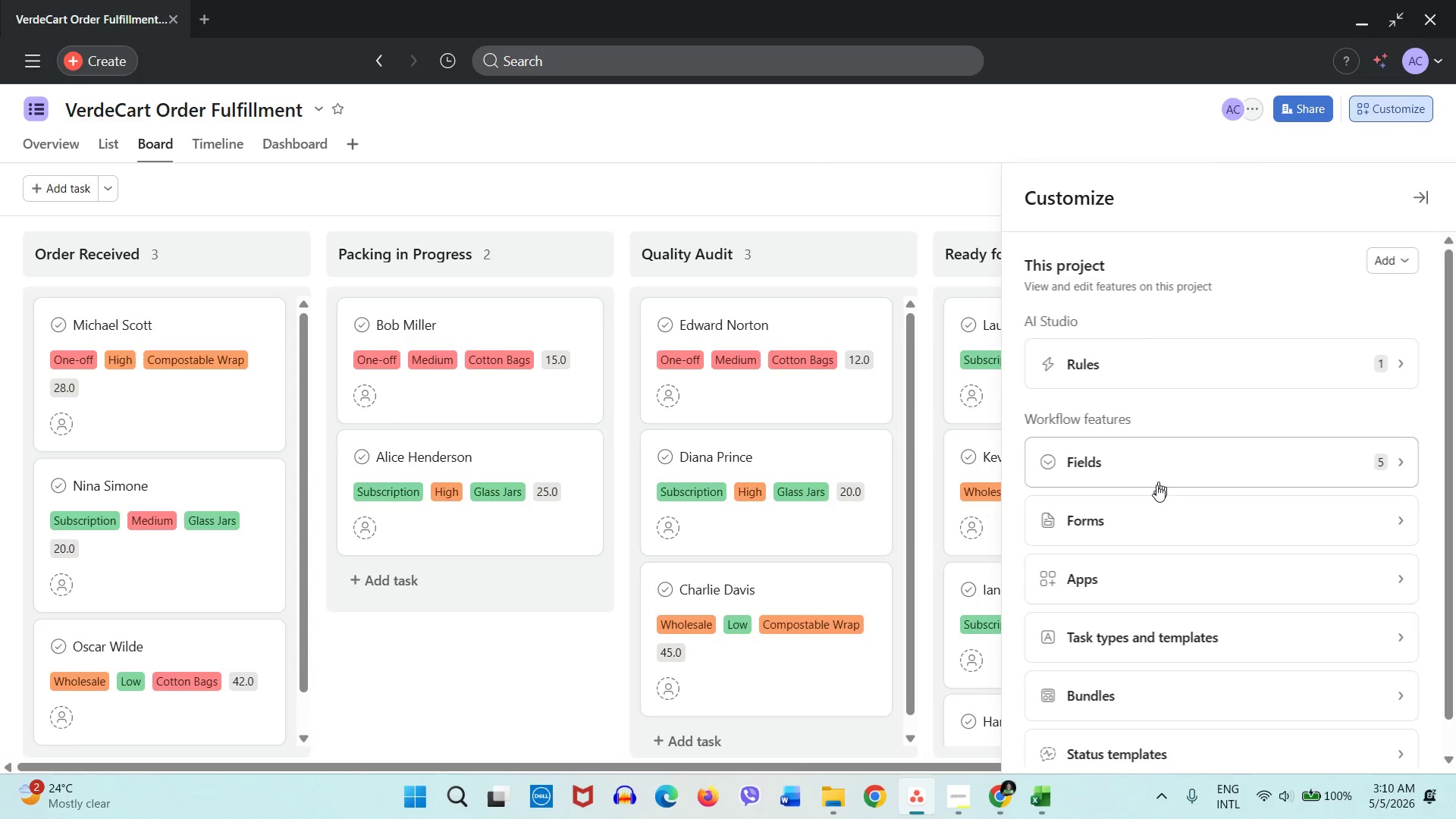 
left_click([1163, 472])
 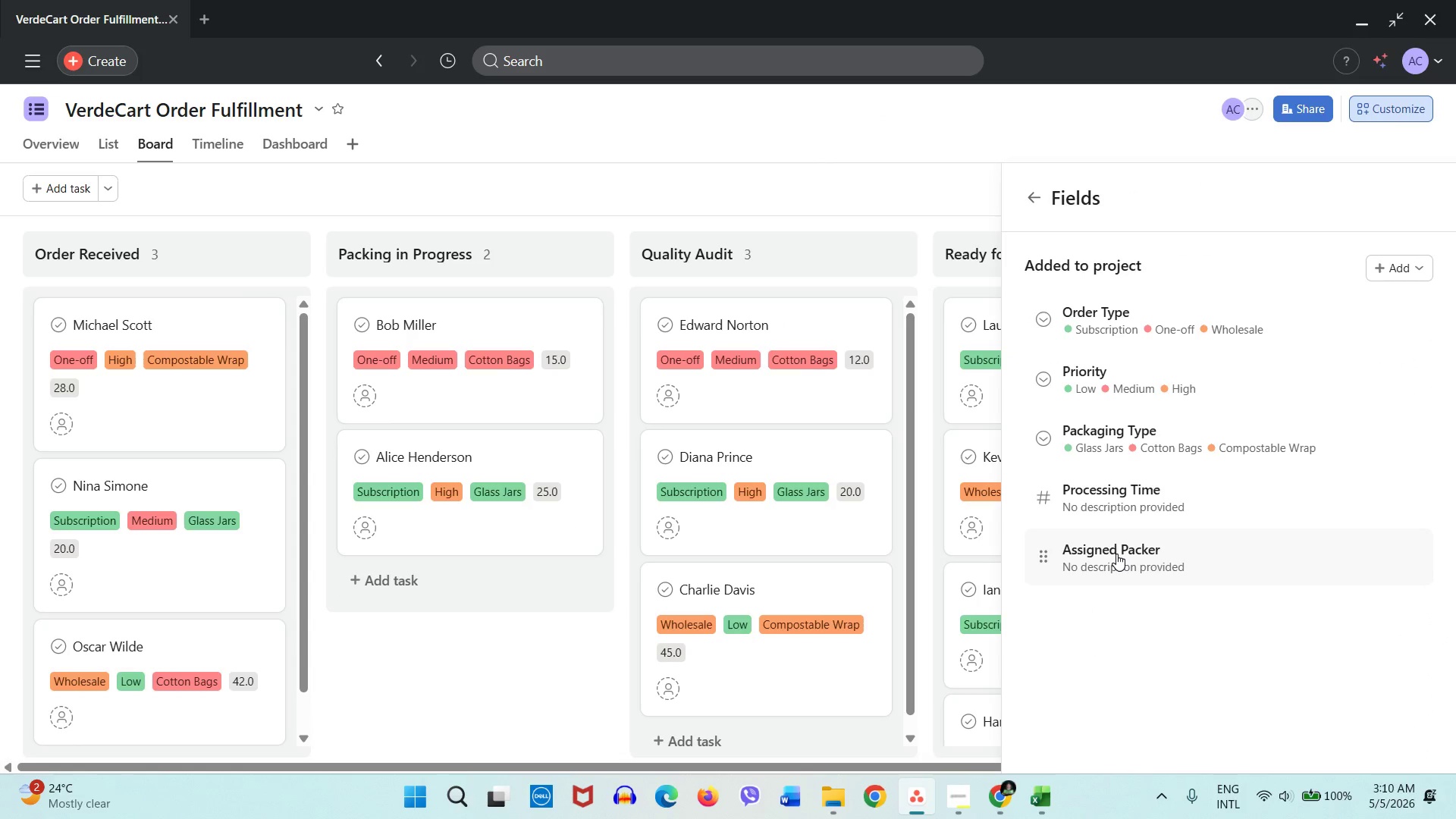 
left_click([1116, 554])
 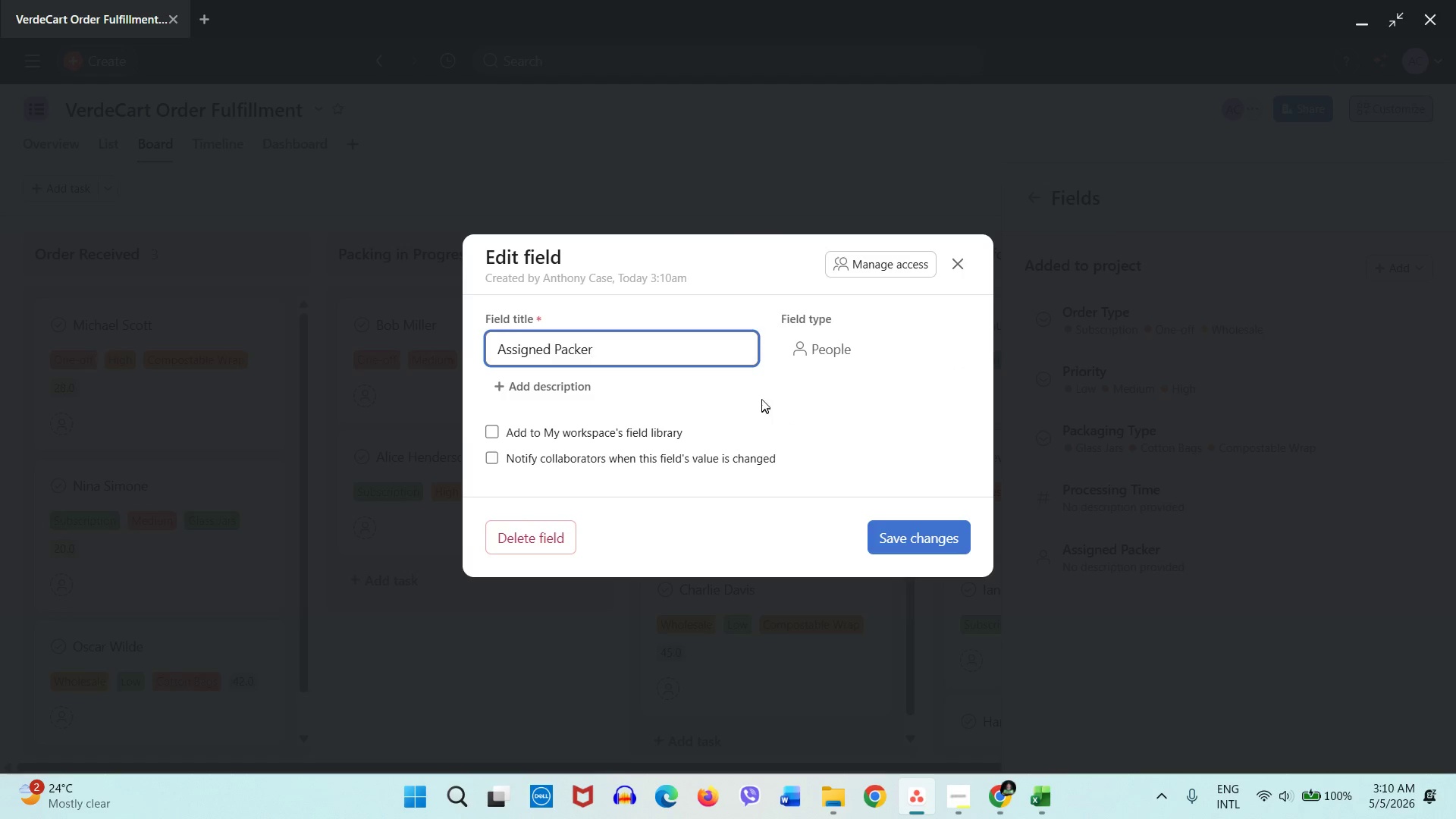 
left_click([842, 346])
 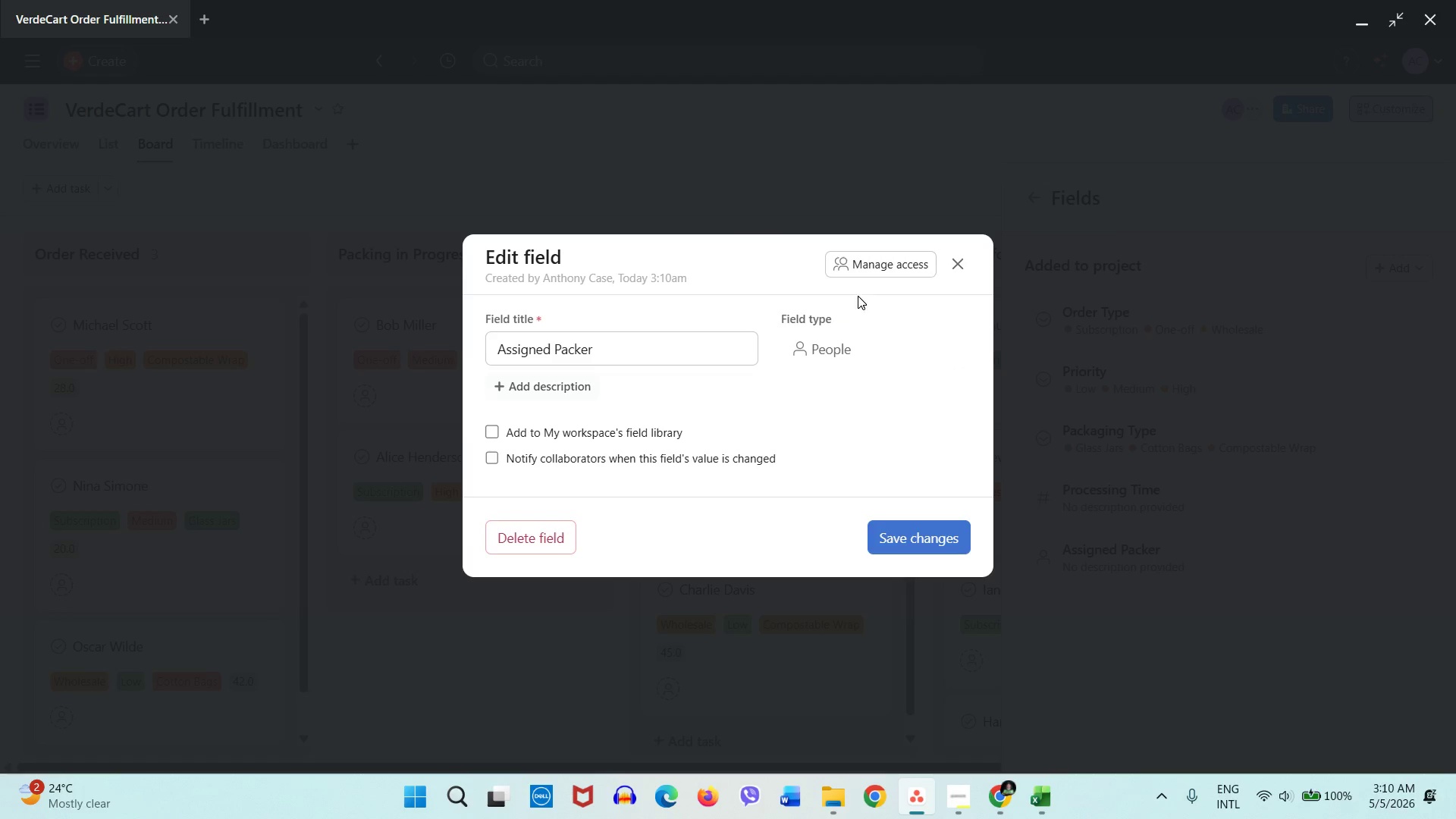 
wait(6.67)
 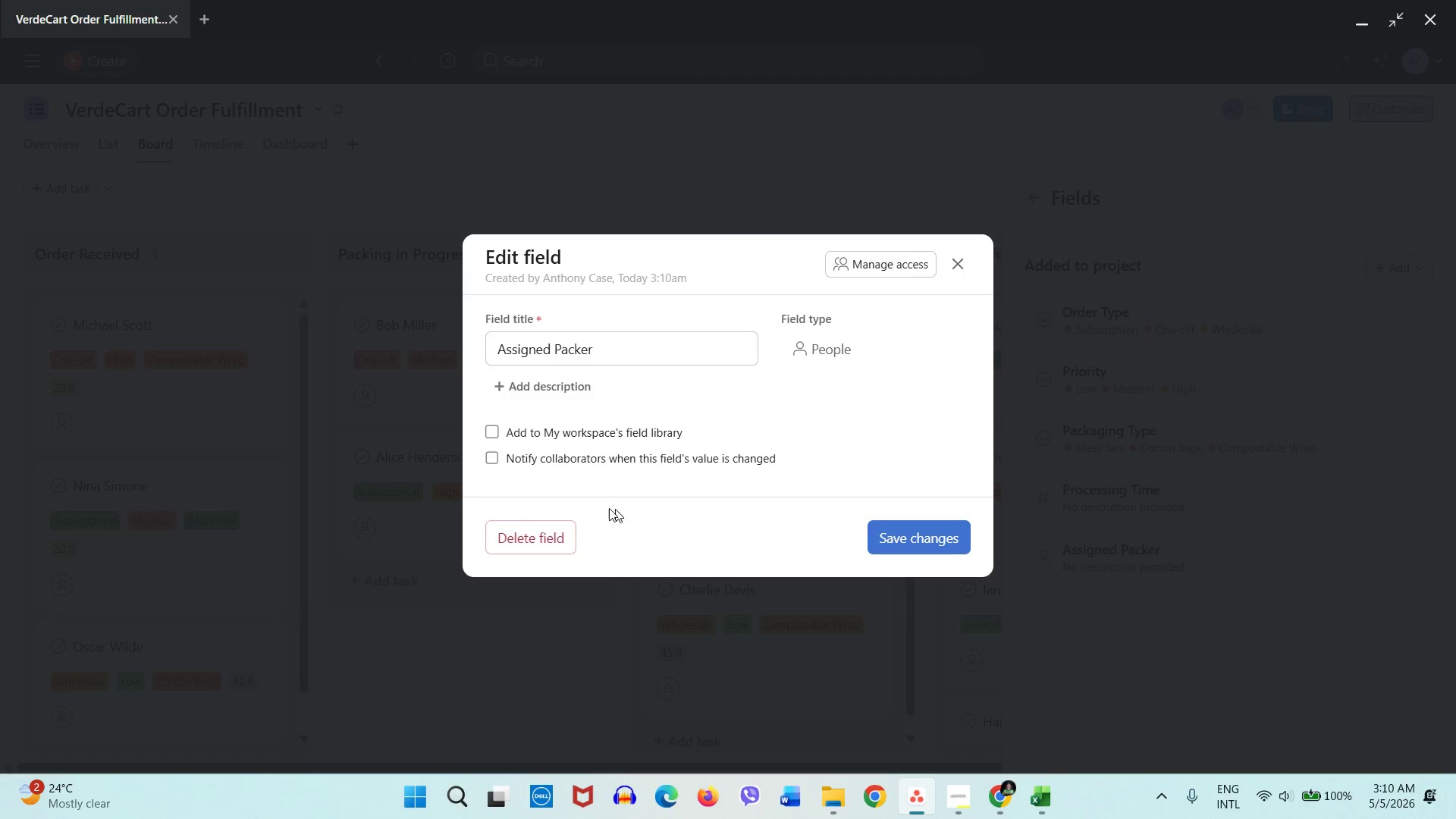 
mouse_move([1393, 557])
 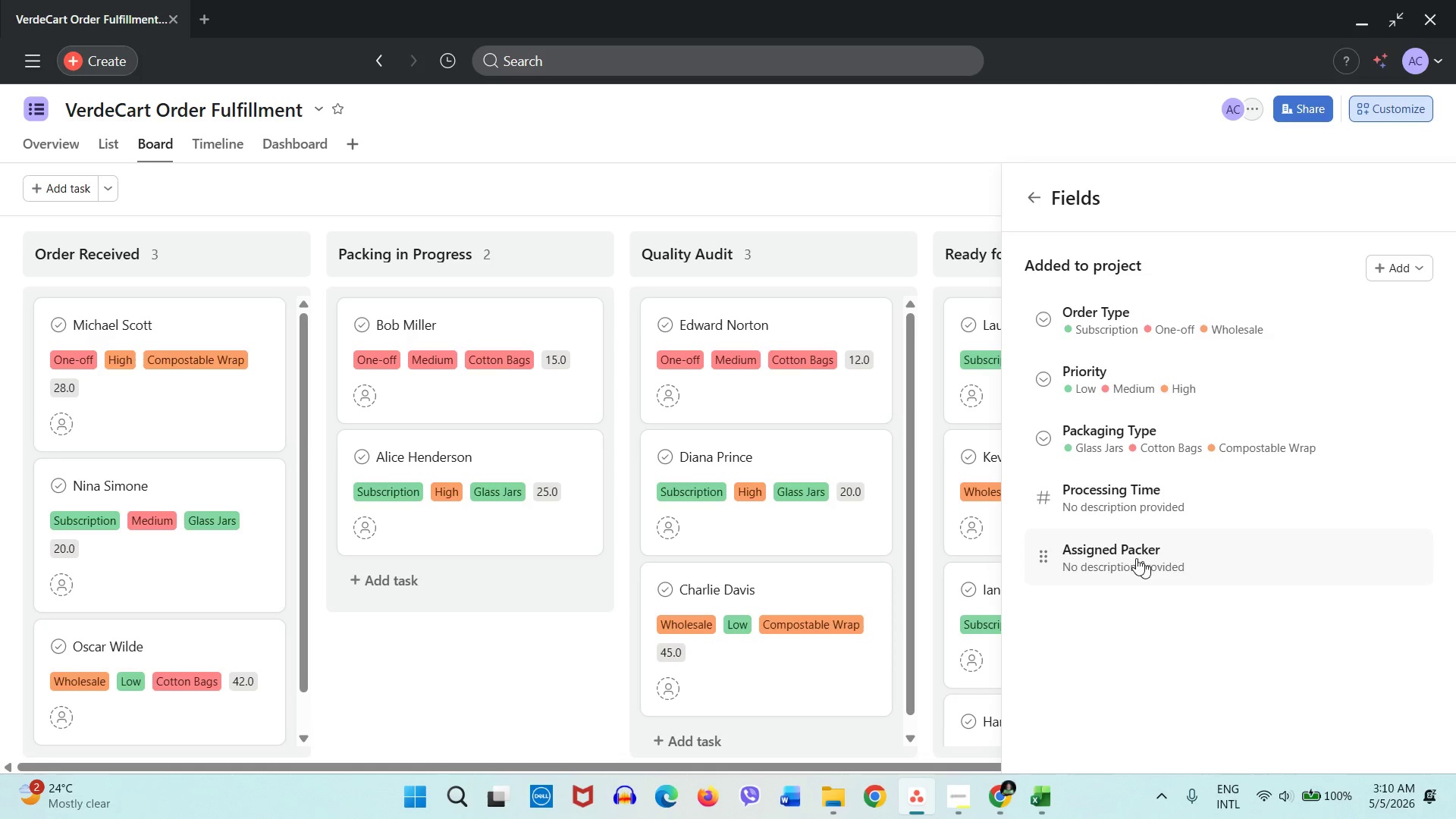 
left_click([1125, 556])
 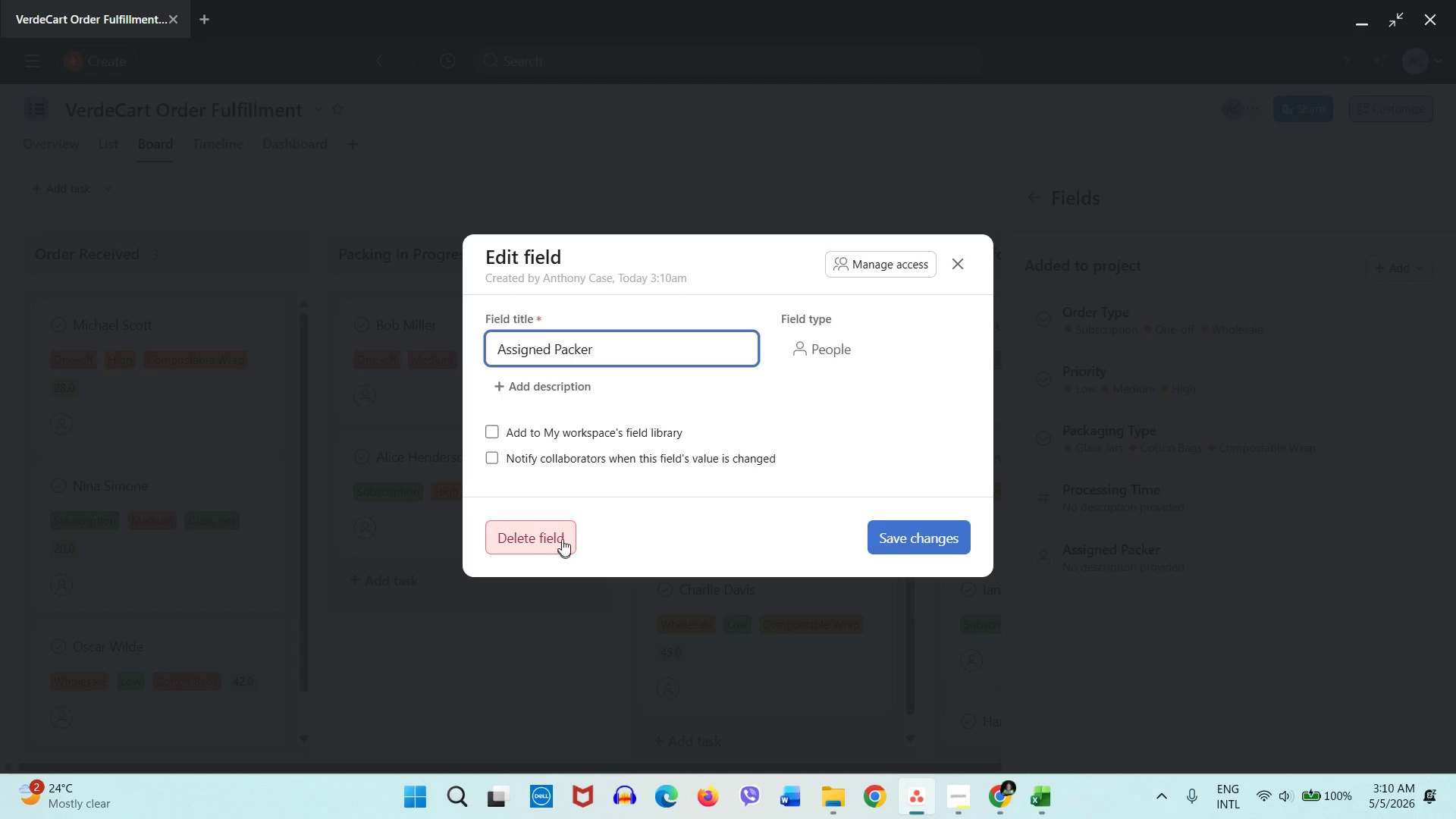 
left_click_drag(start_coordinate=[608, 349], to_coordinate=[498, 343])
 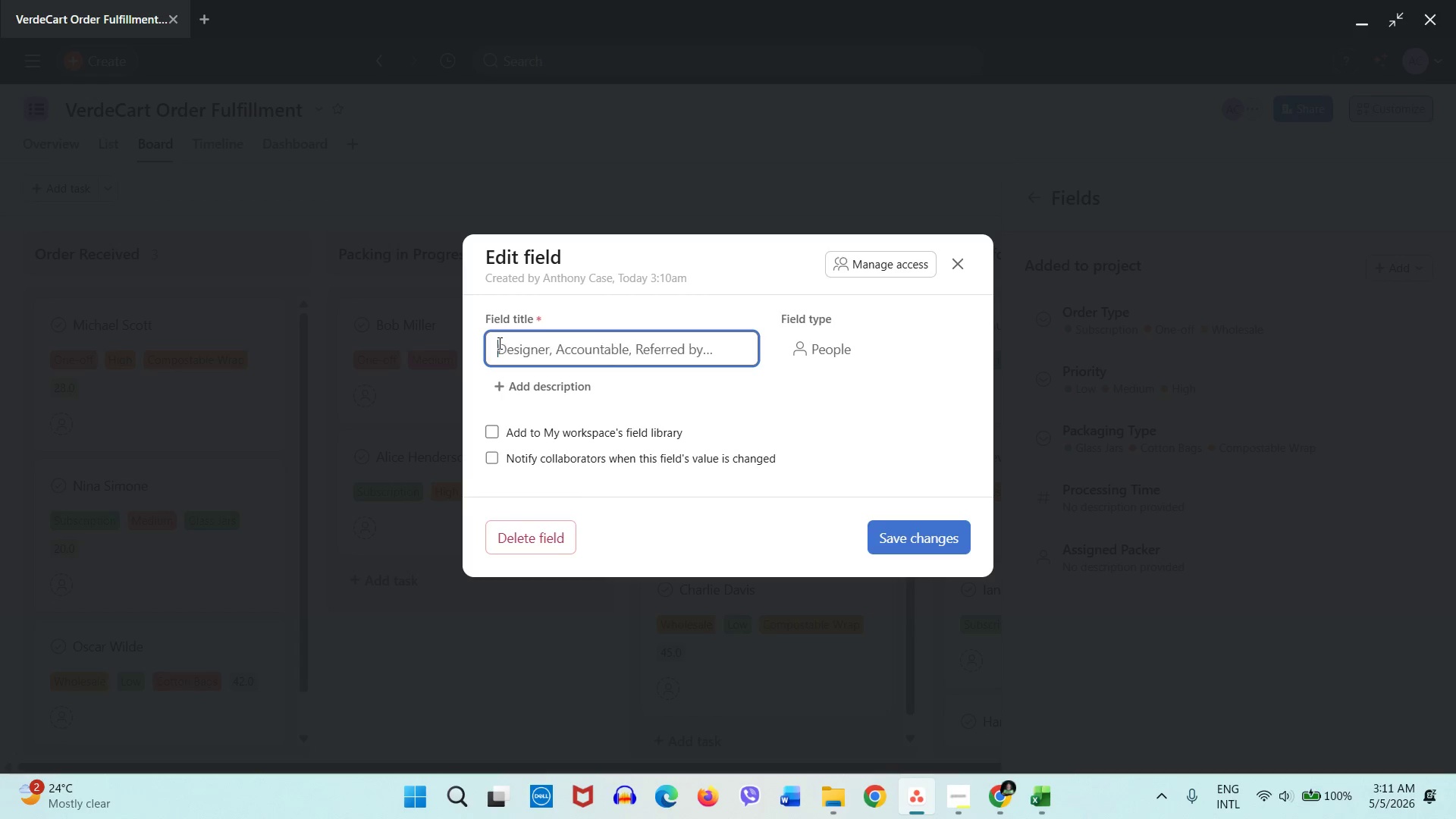 
key(Backspace)
 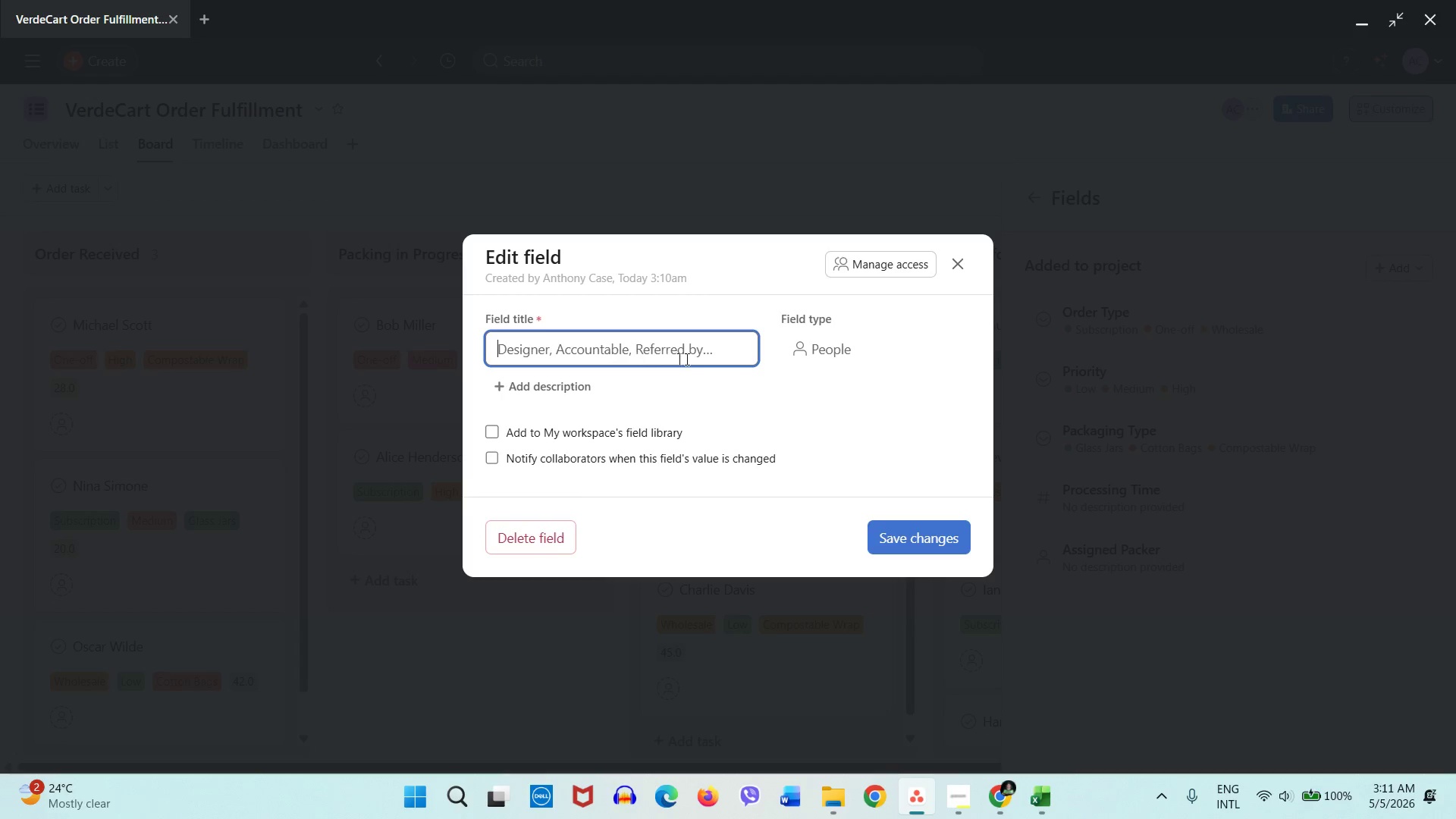 
key(Backspace)
 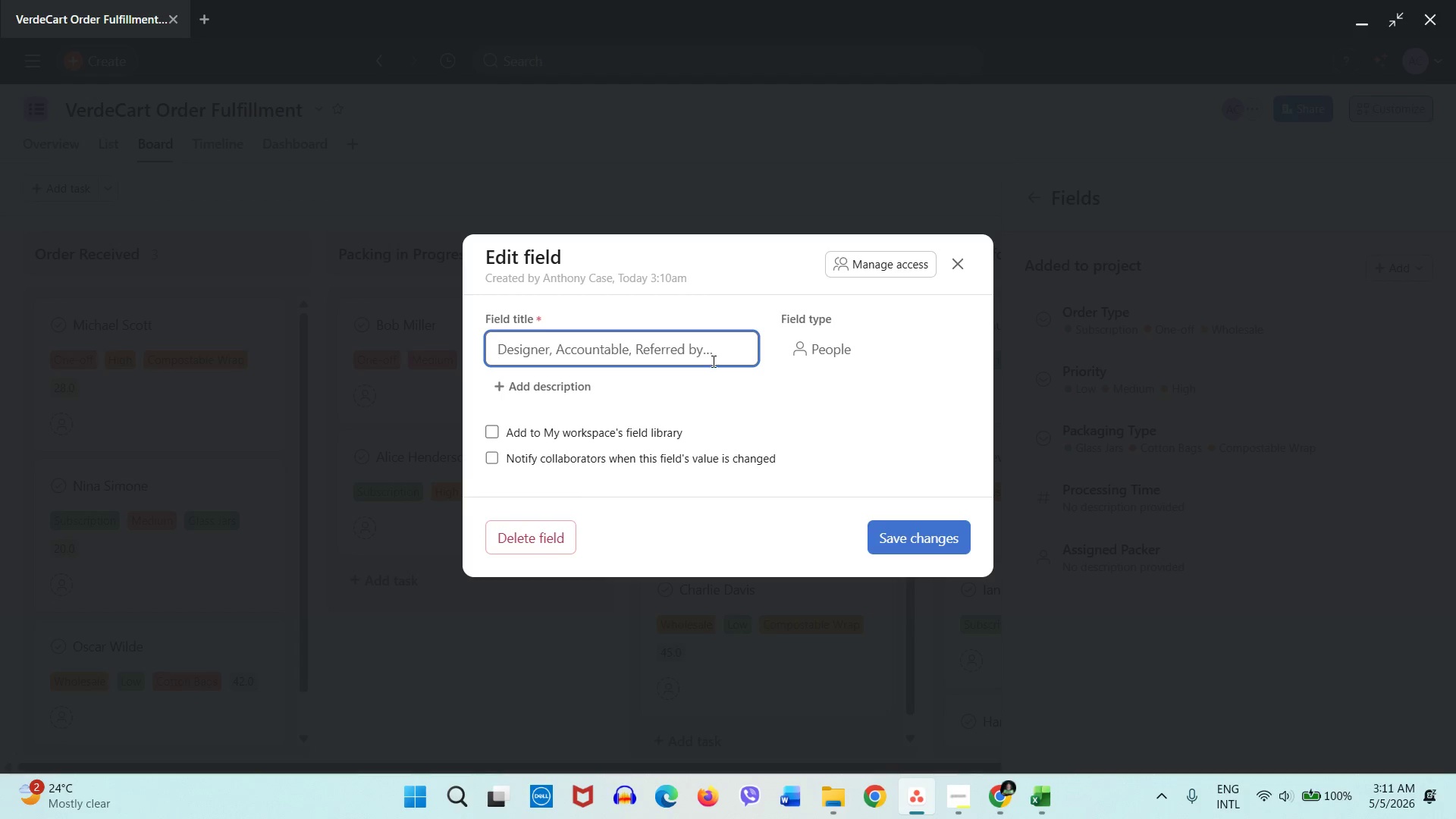 
key(Backspace)
 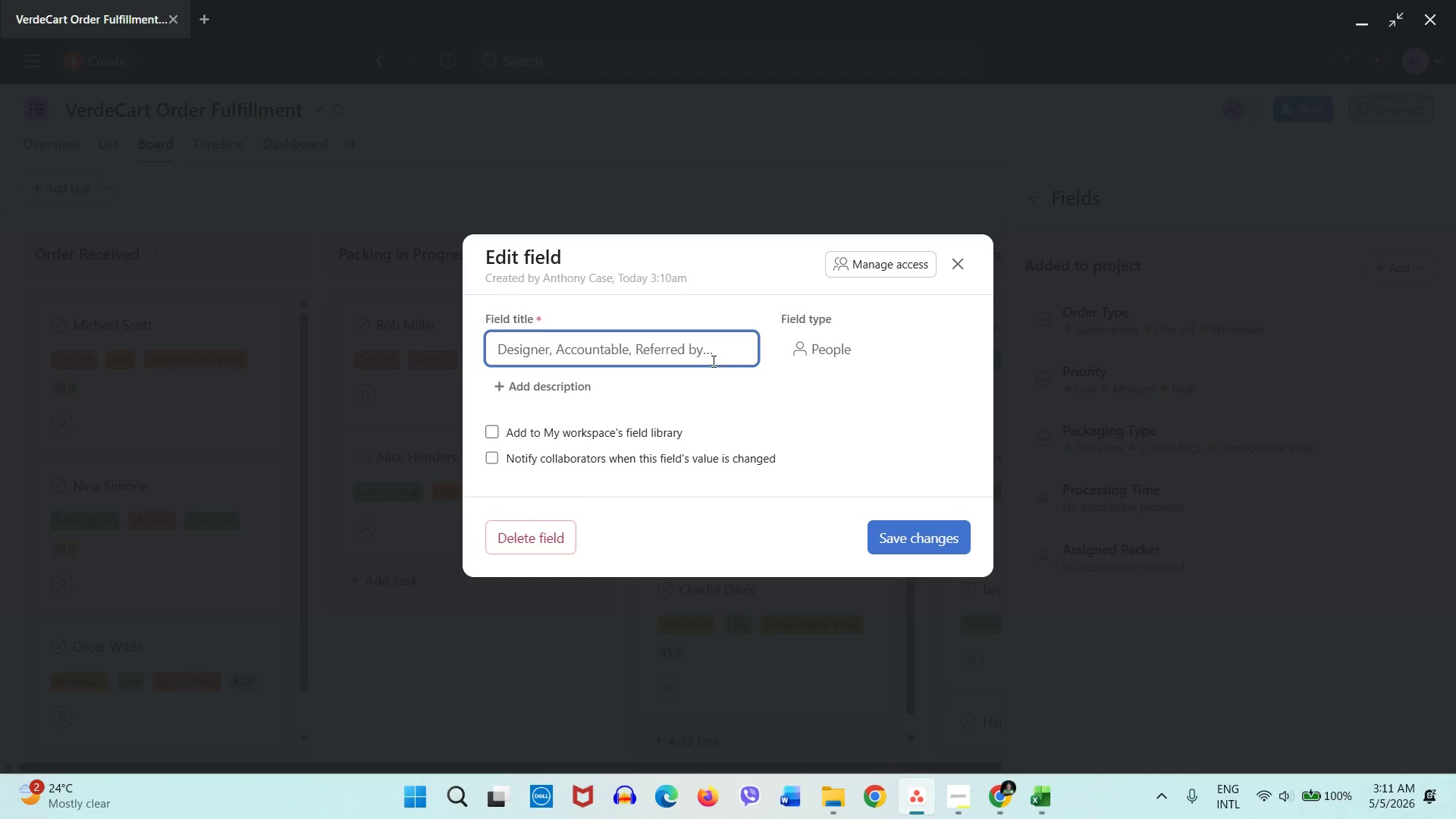 
left_click([712, 361])
 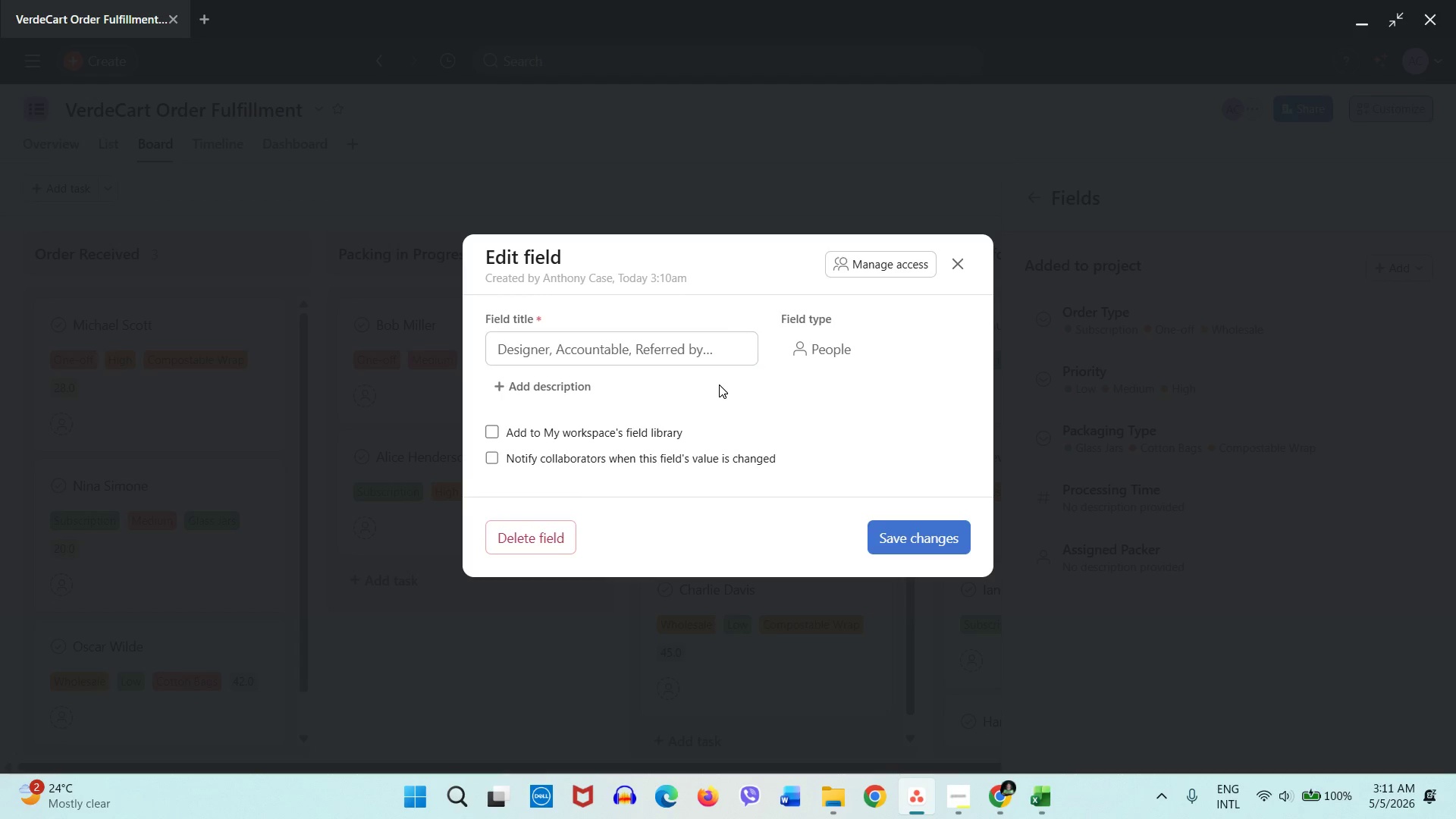 
double_click([719, 384])
 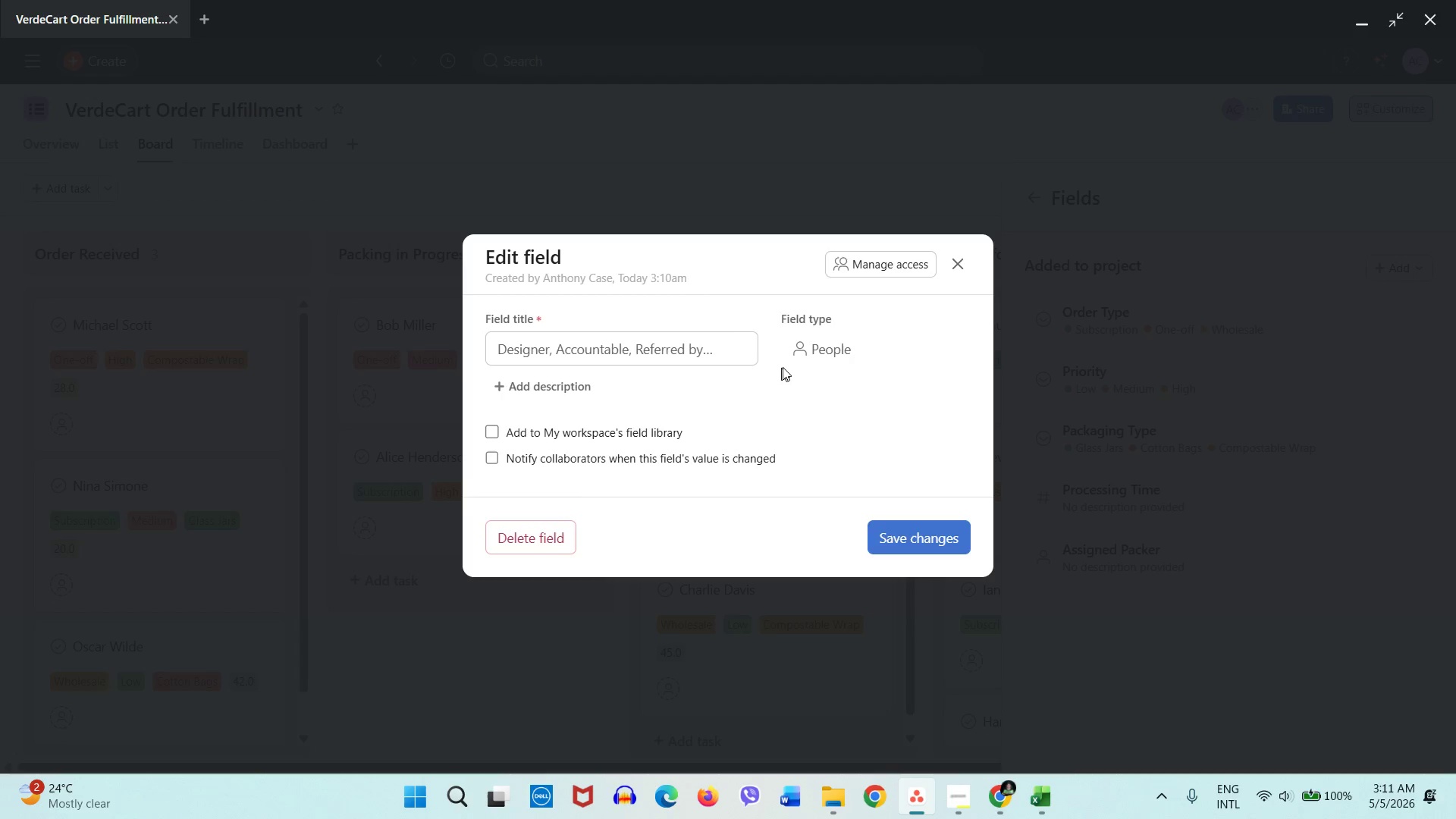 
left_click_drag(start_coordinate=[783, 367], to_coordinate=[792, 363])
 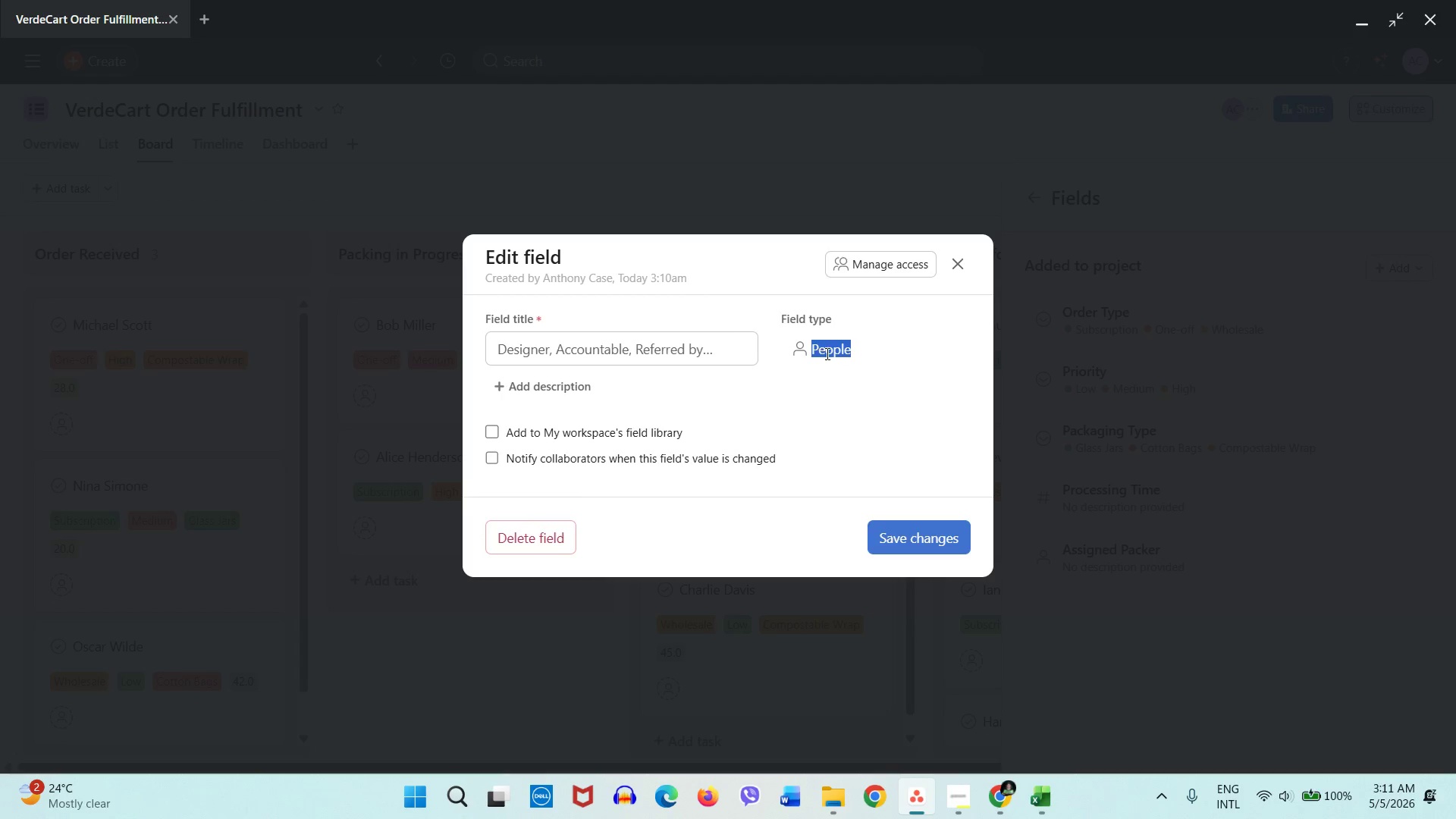 
triple_click([826, 353])
 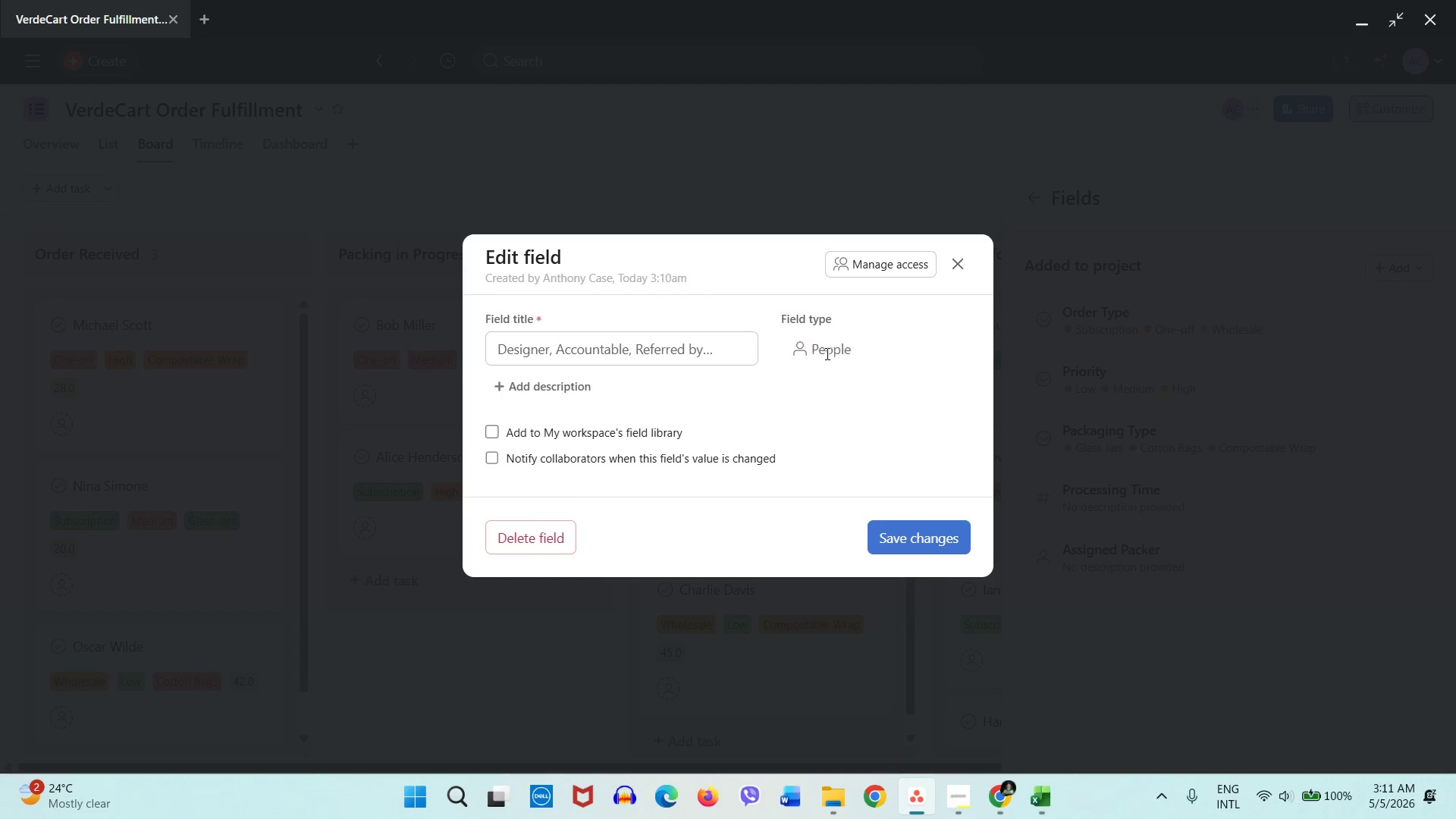 
triple_click([826, 353])
 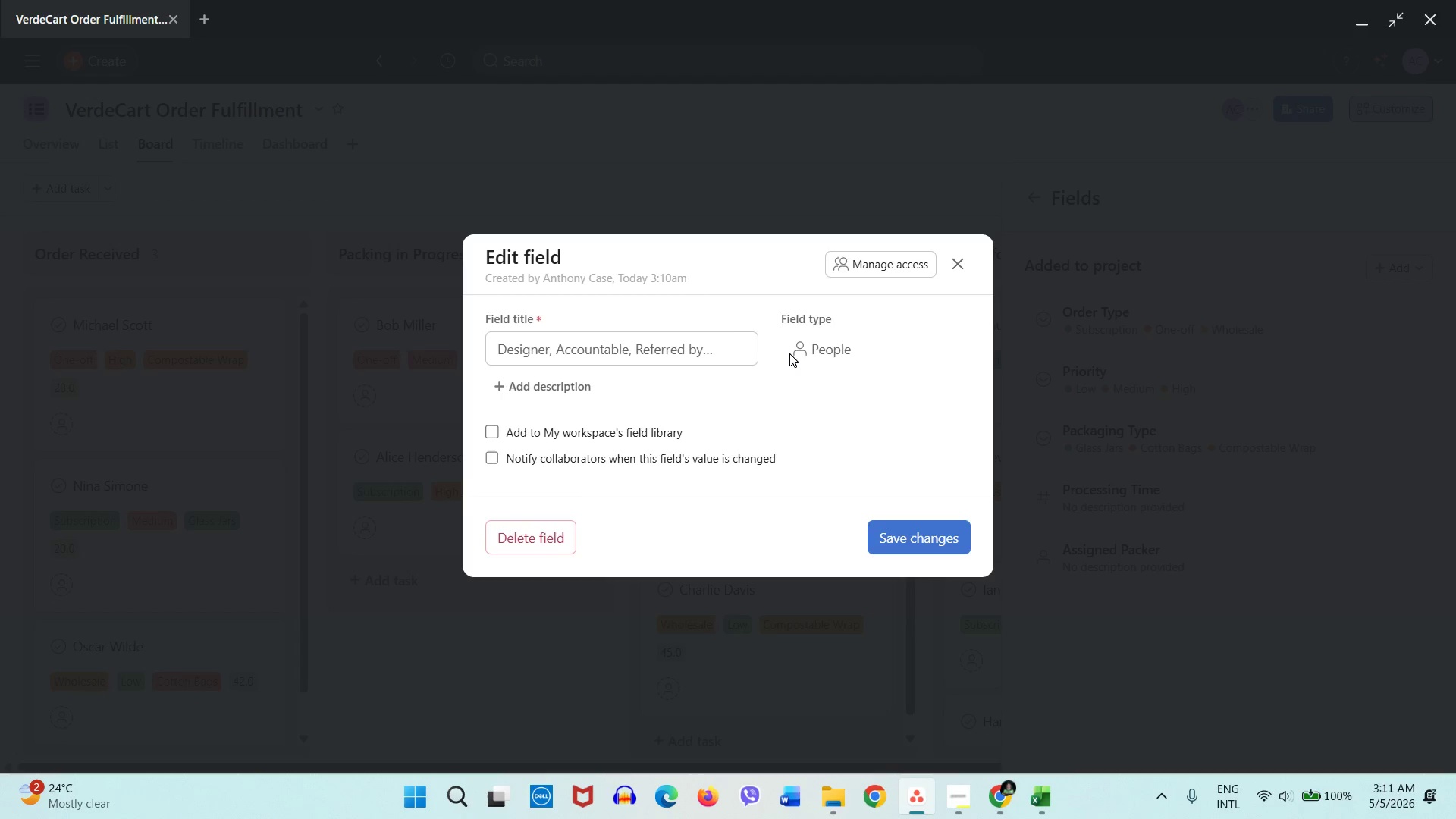 
triple_click([789, 353])
 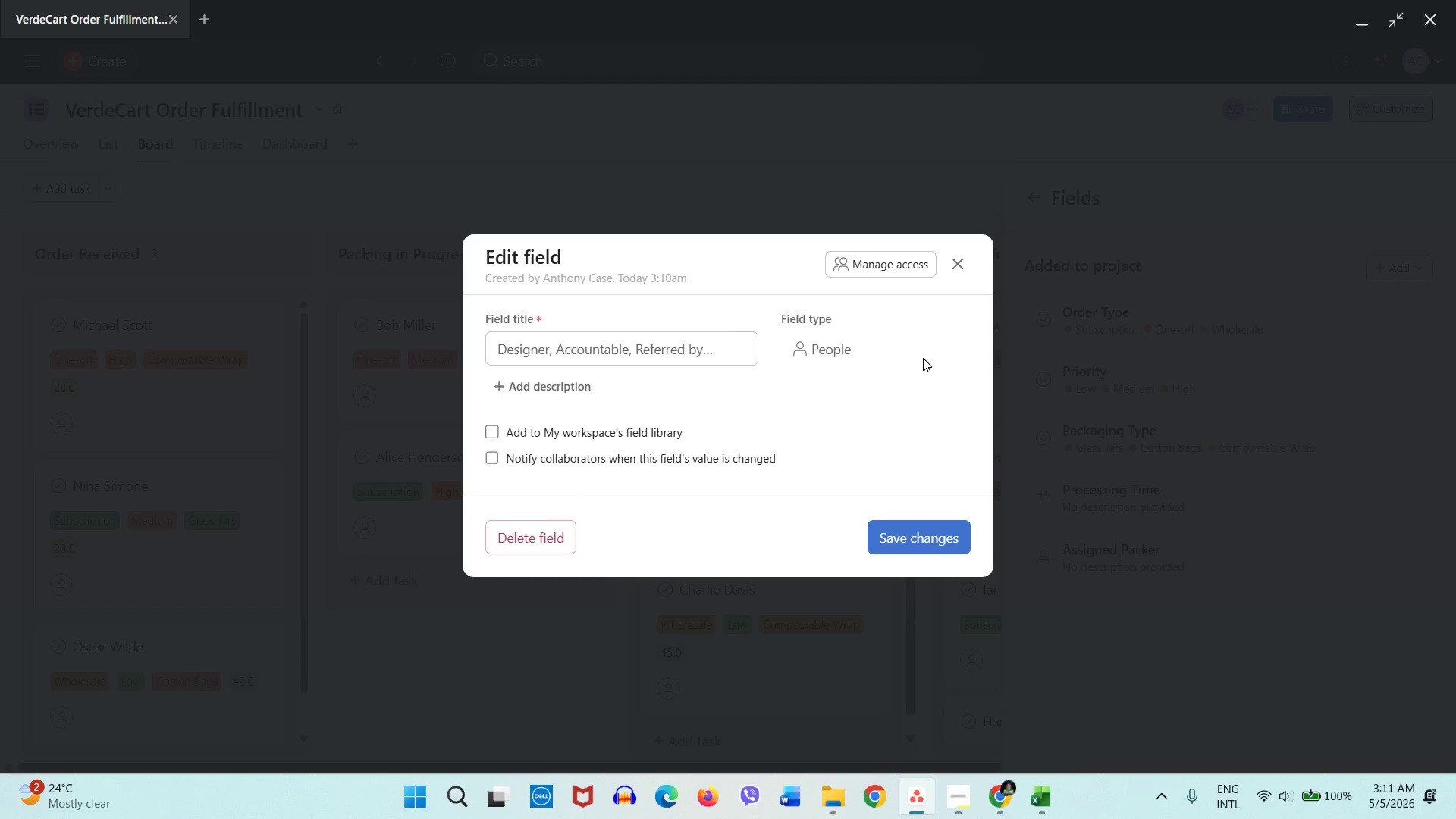 
left_click_drag(start_coordinate=[923, 358], to_coordinate=[928, 358])
 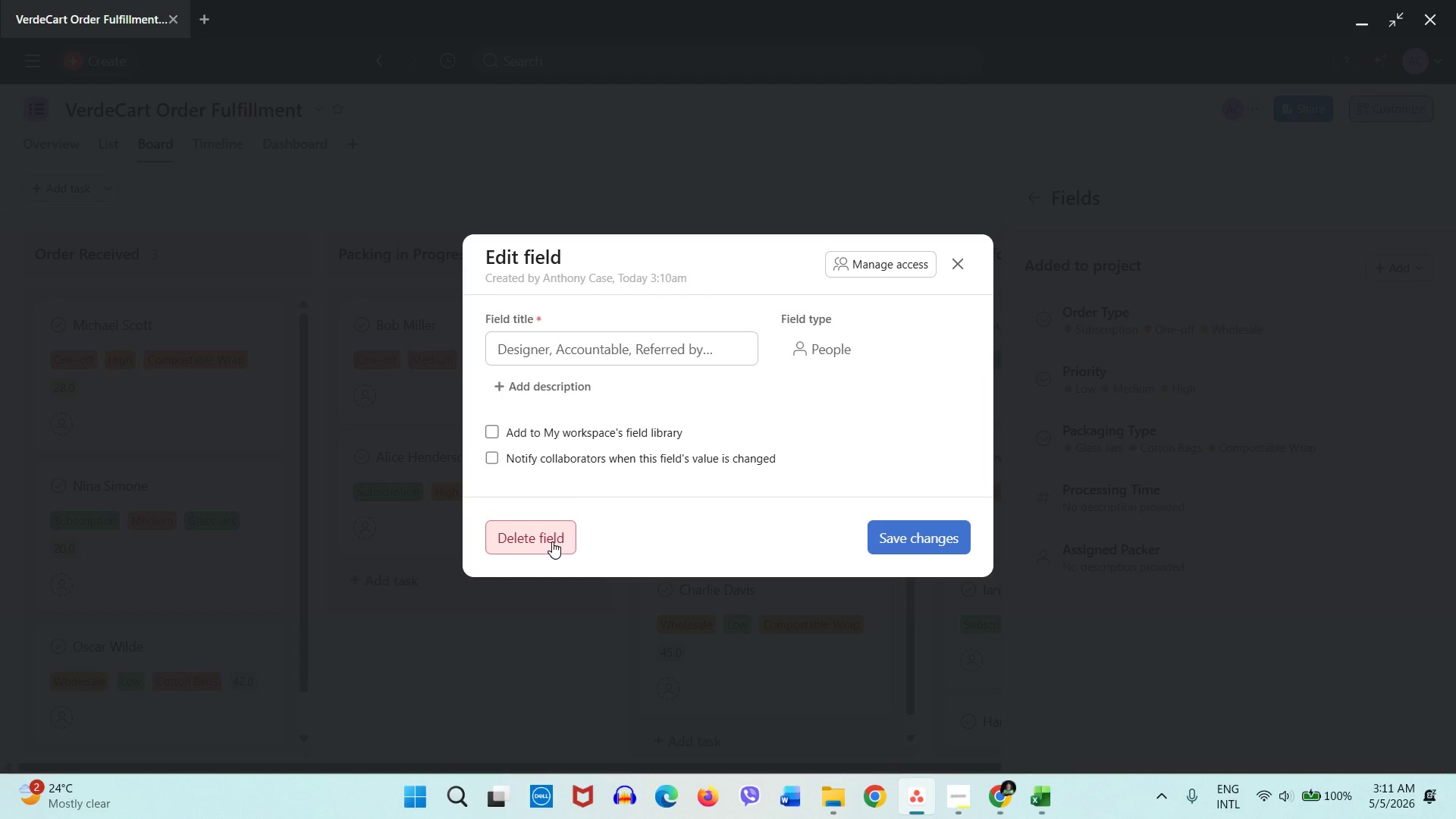 
left_click([552, 541])
 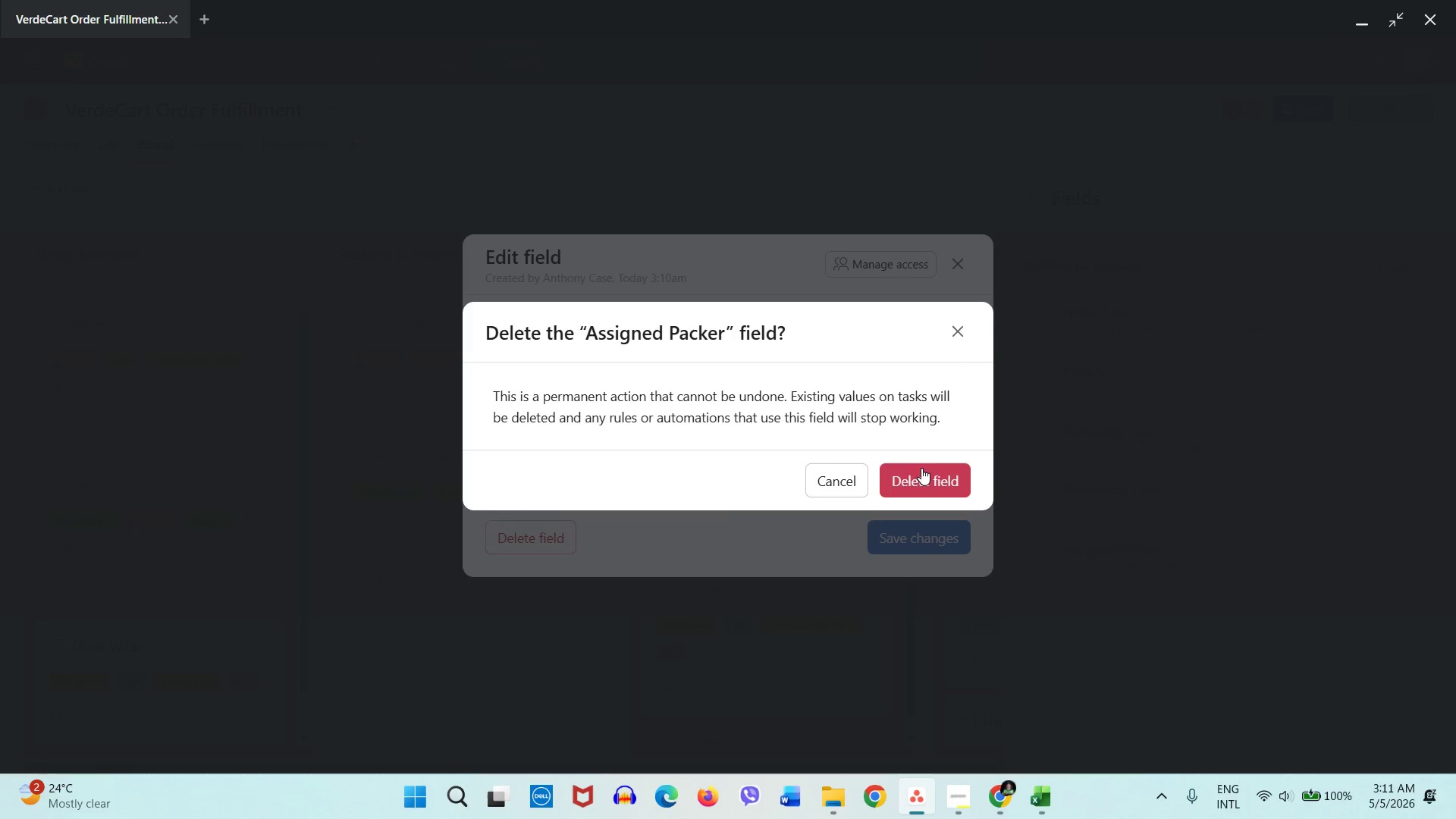 
left_click([921, 473])
 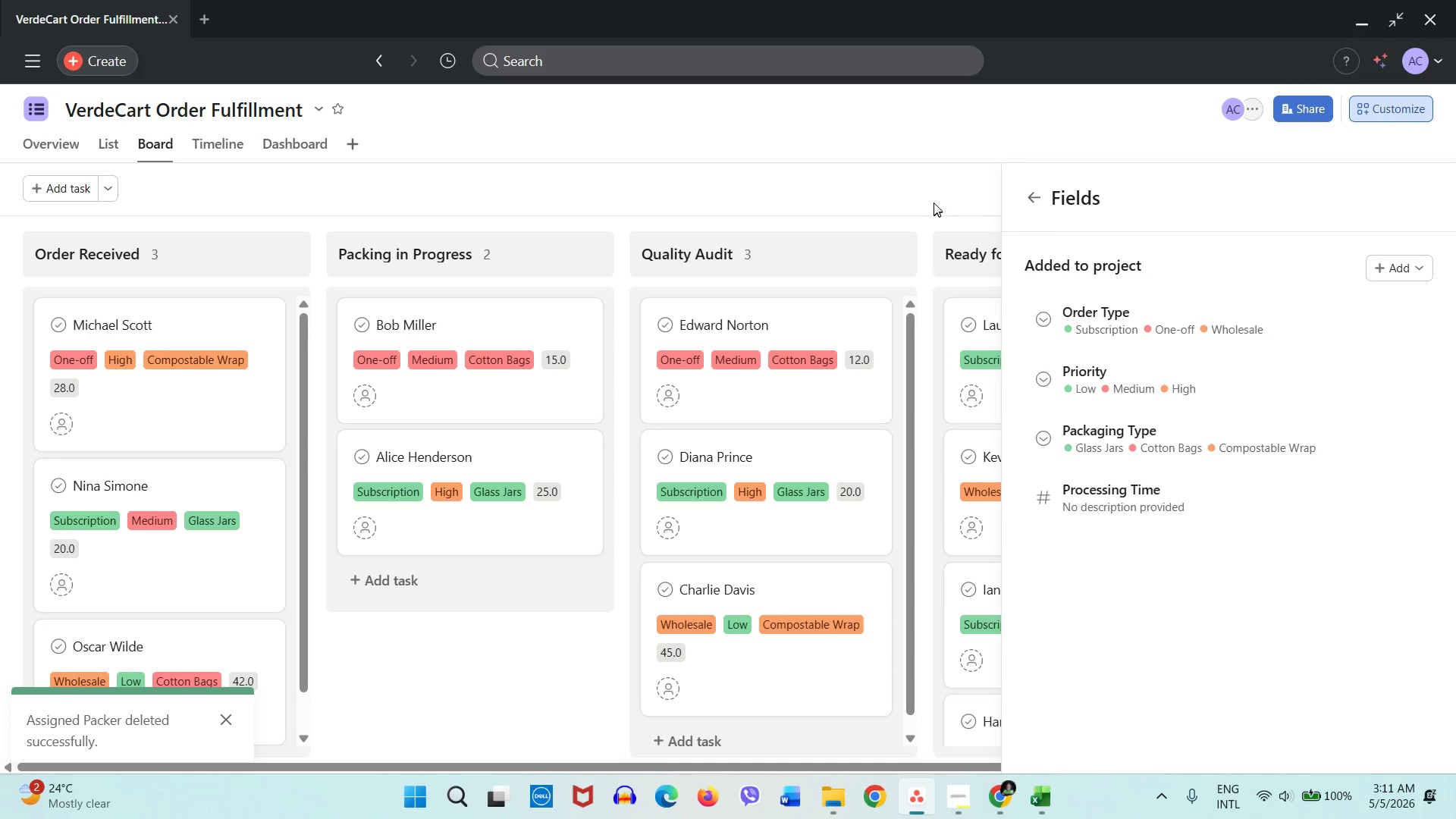 
wait(5.36)
 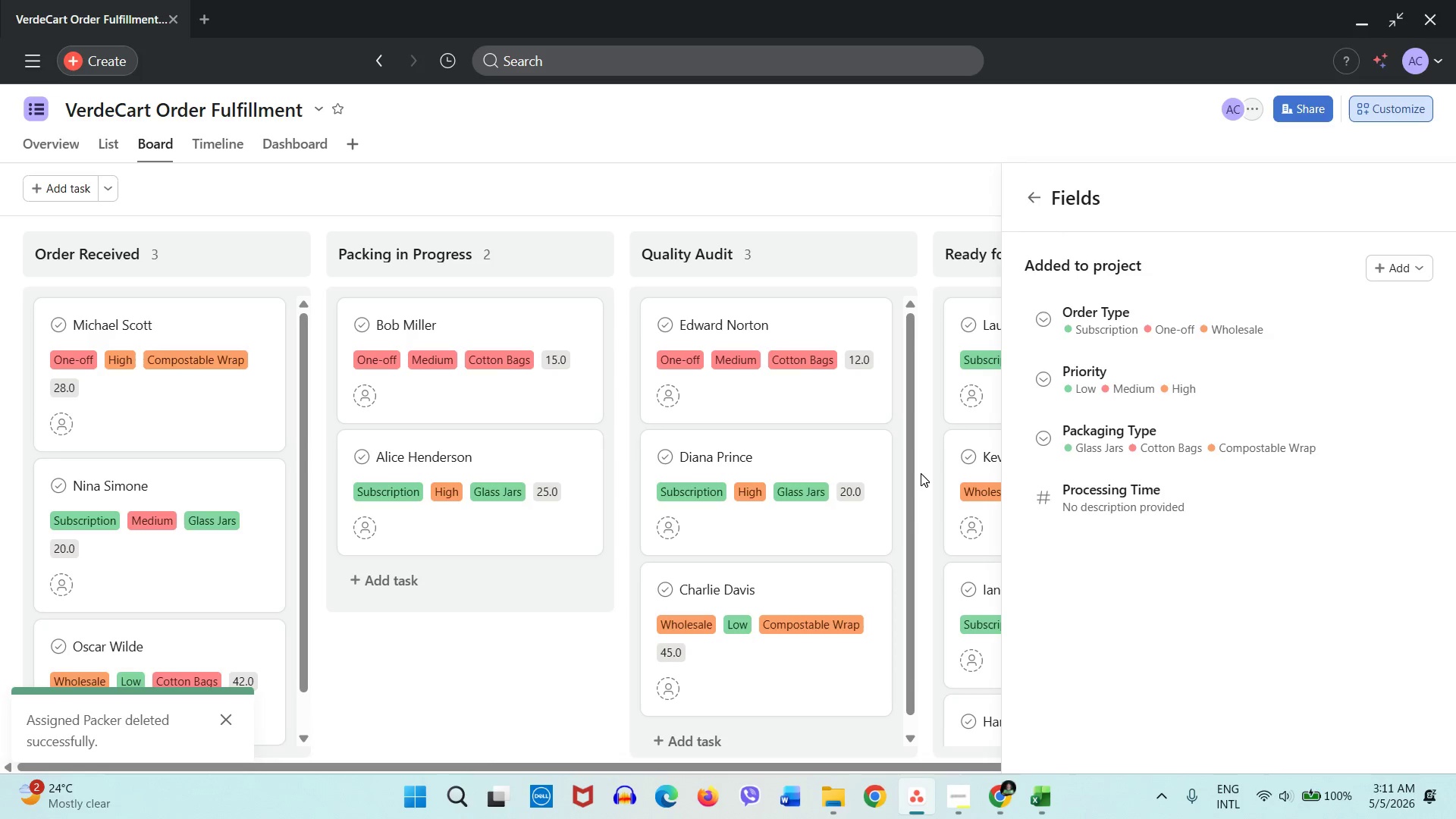 
left_click([934, 202])
 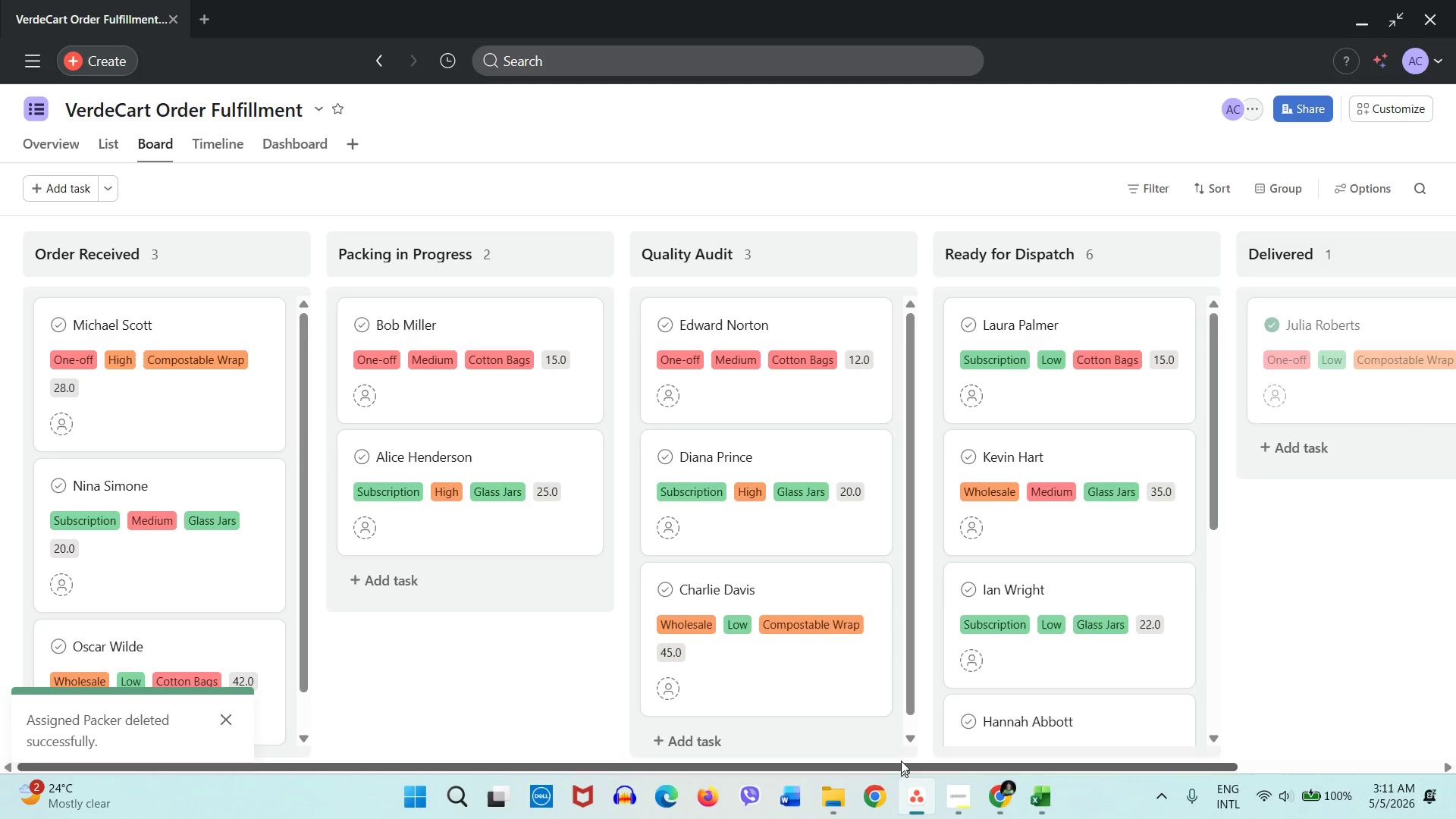 
scroll: coordinate [605, 657], scroll_direction: down, amount: 6.0
 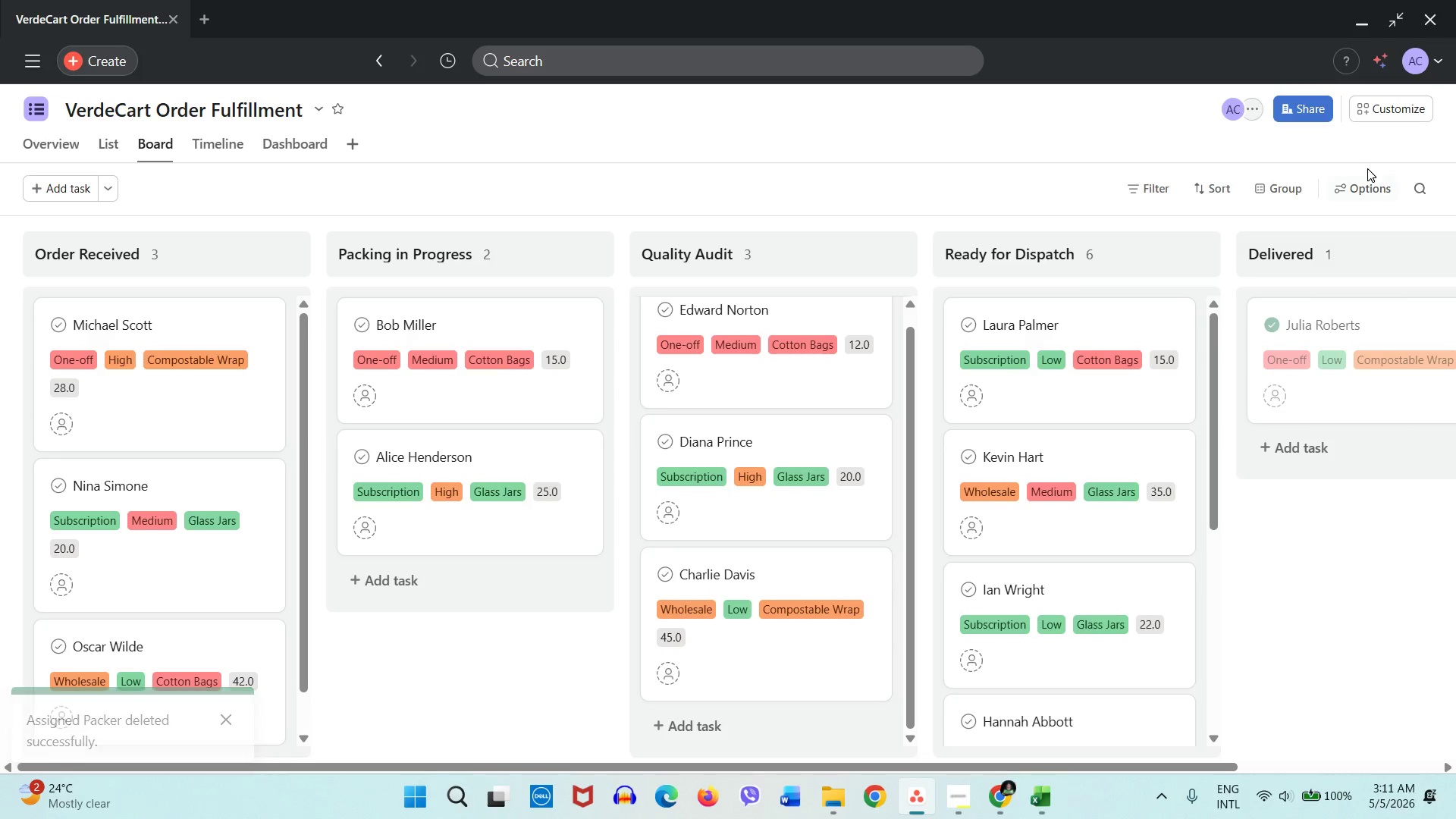 
left_click([1376, 115])
 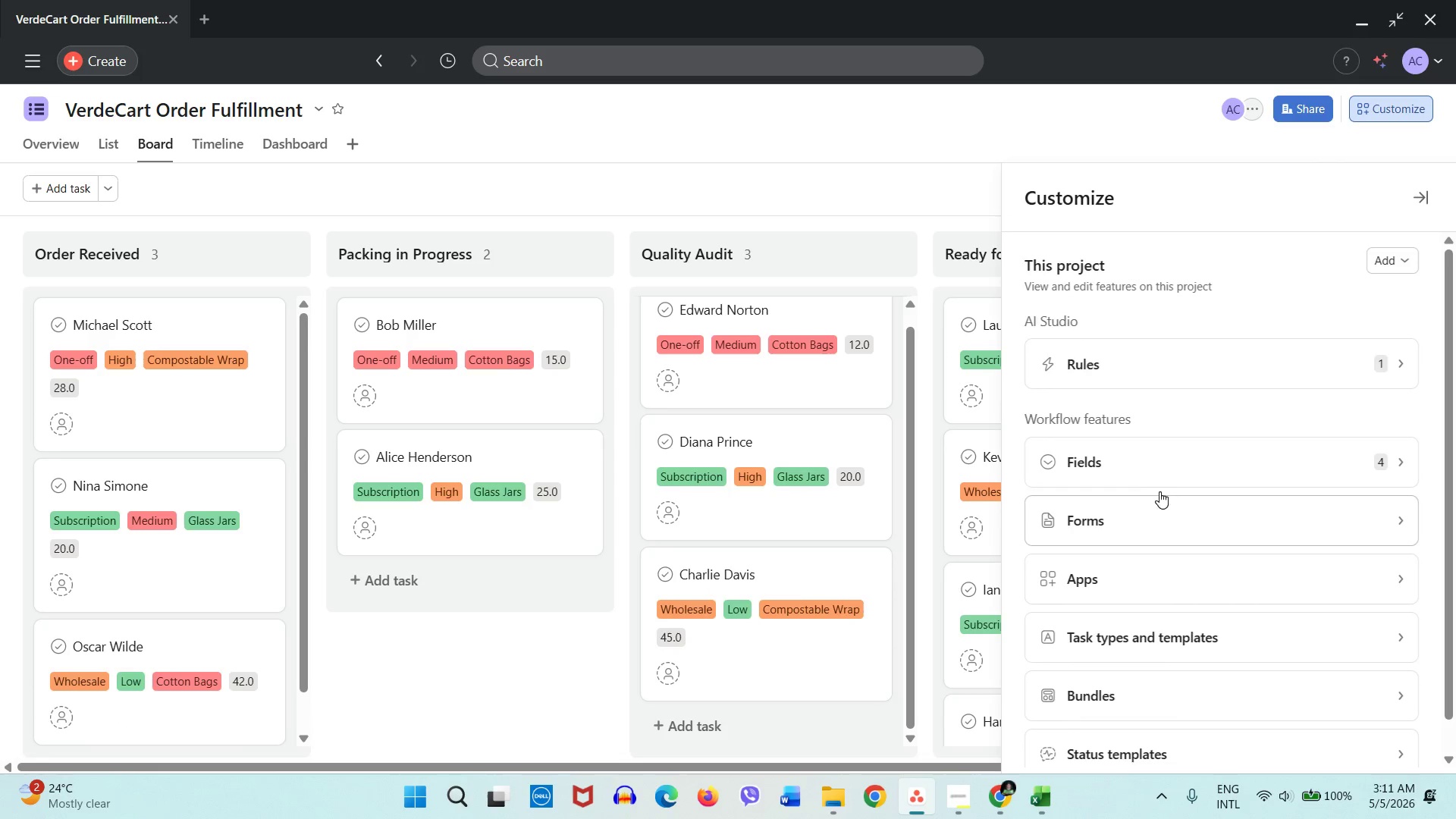 
left_click([1157, 476])
 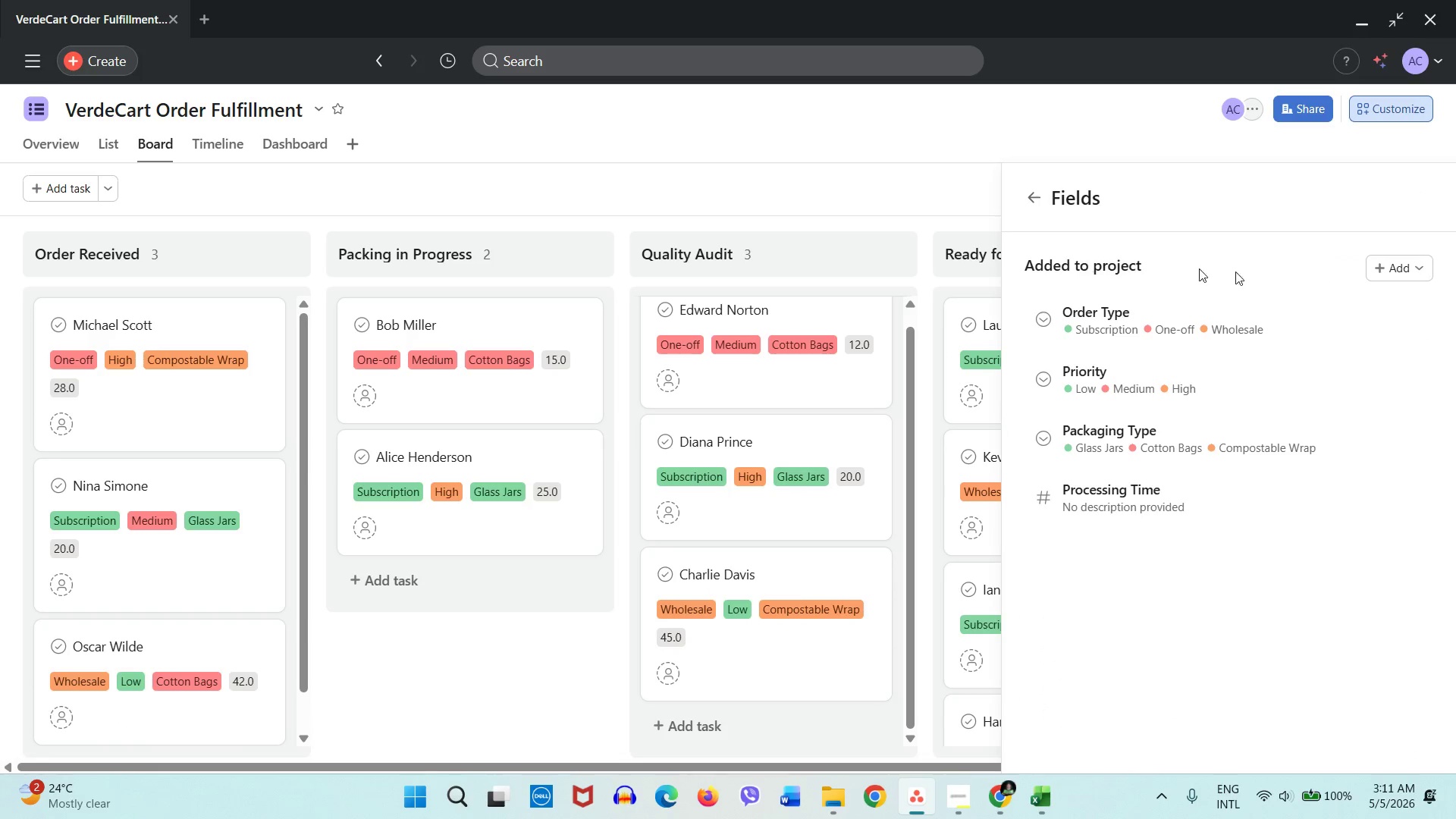 
left_click([1374, 268])
 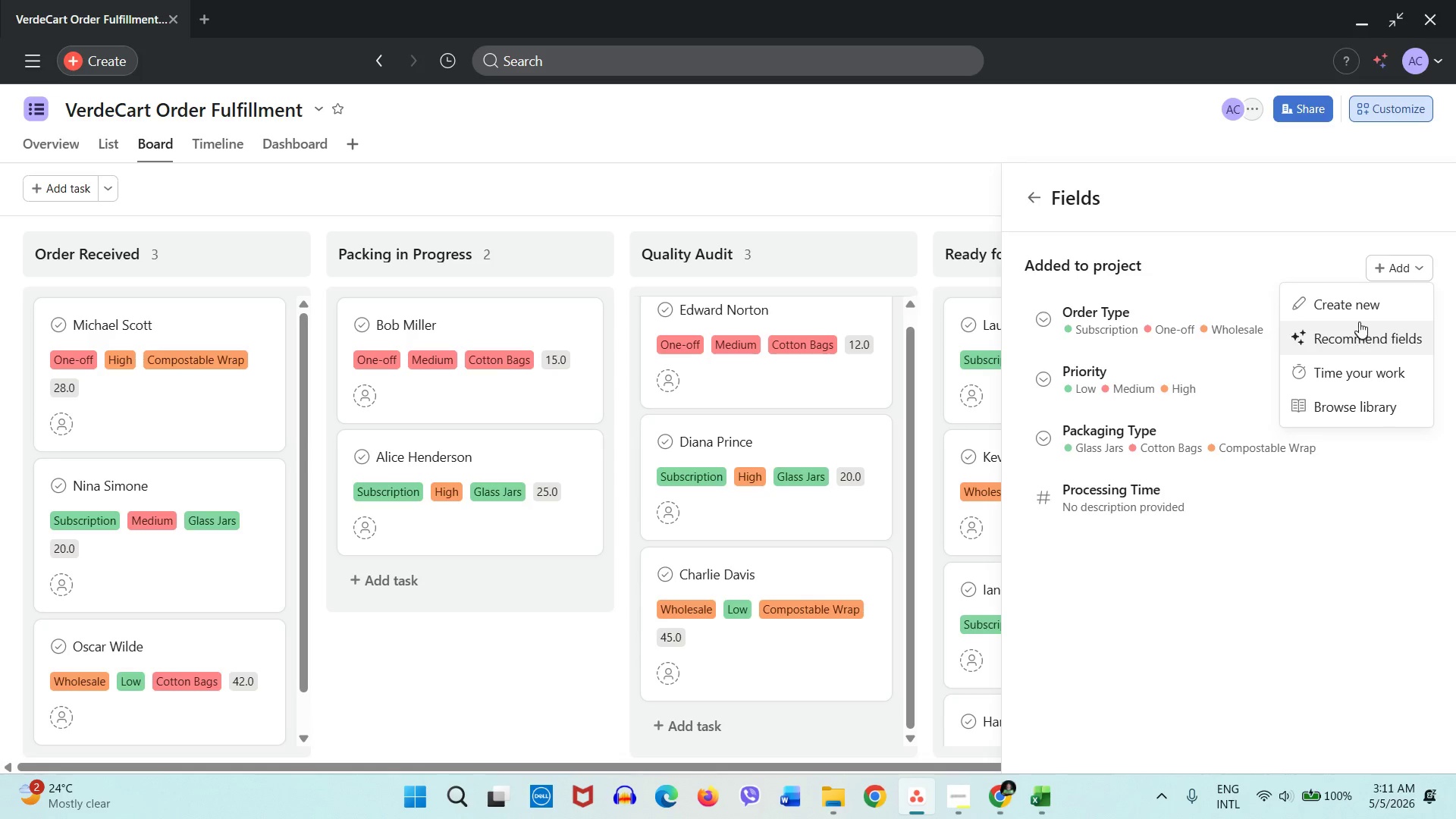 
left_click([1359, 311])
 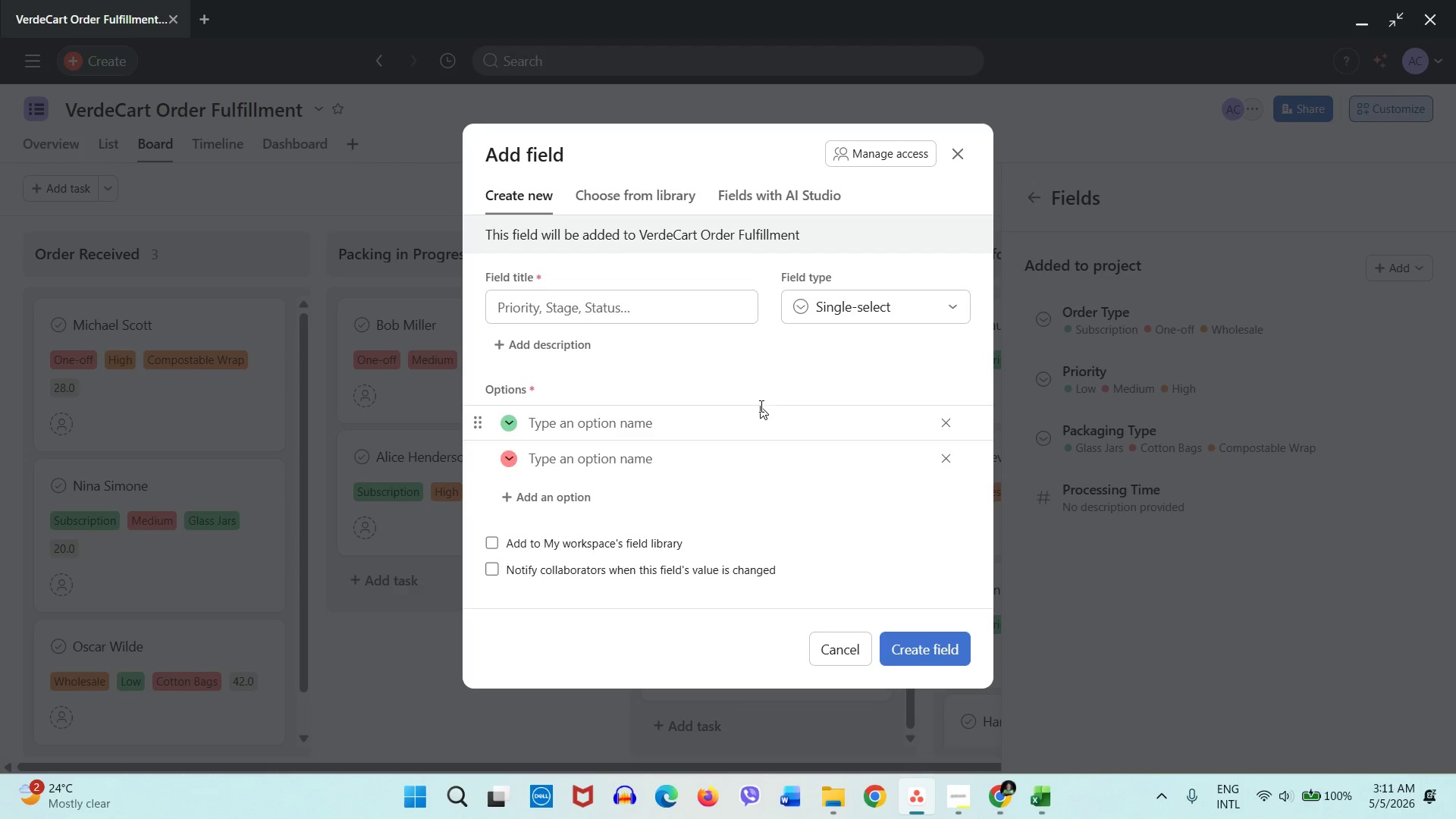 
wait(13.08)
 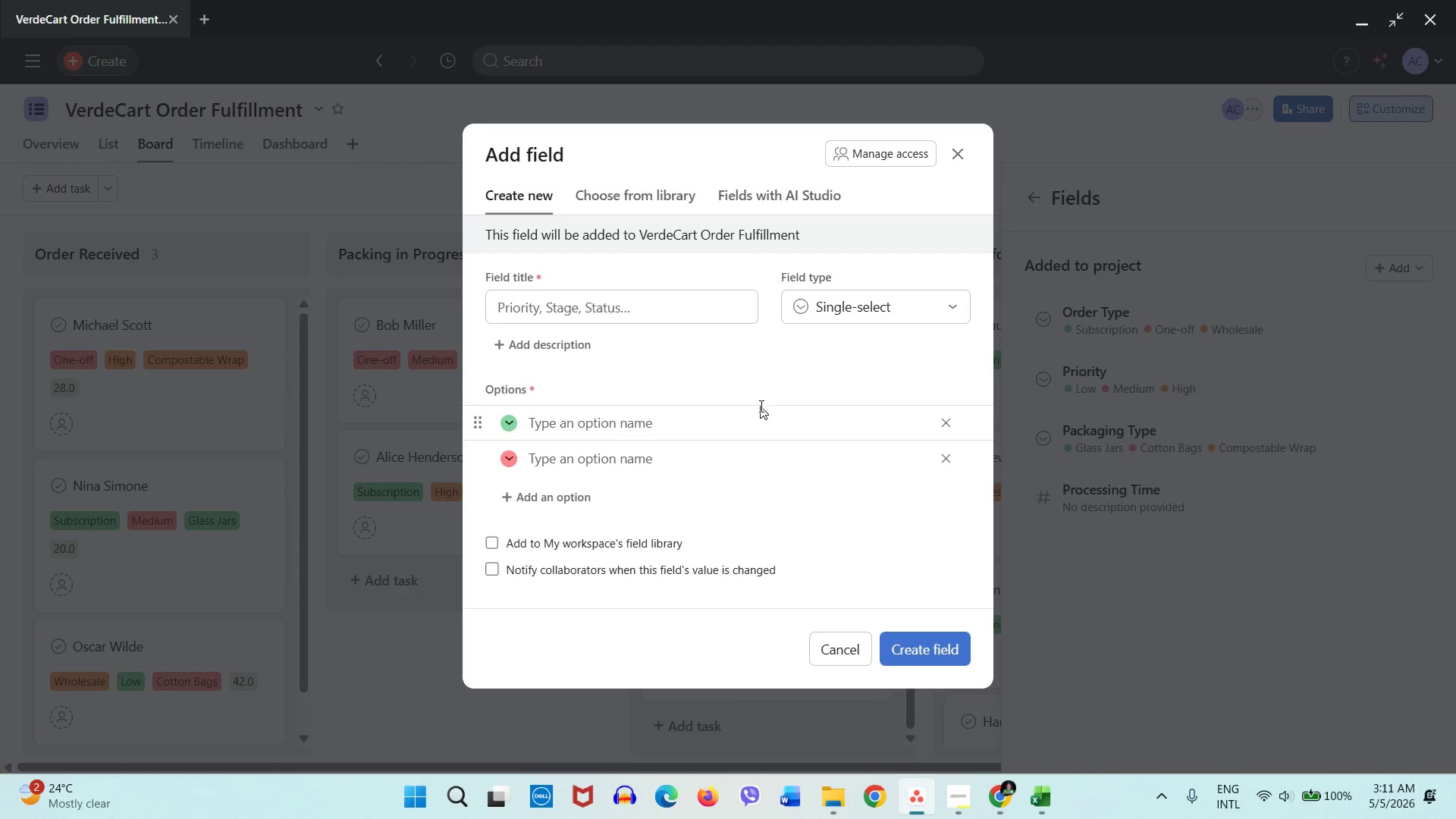 
left_click([701, 297])
 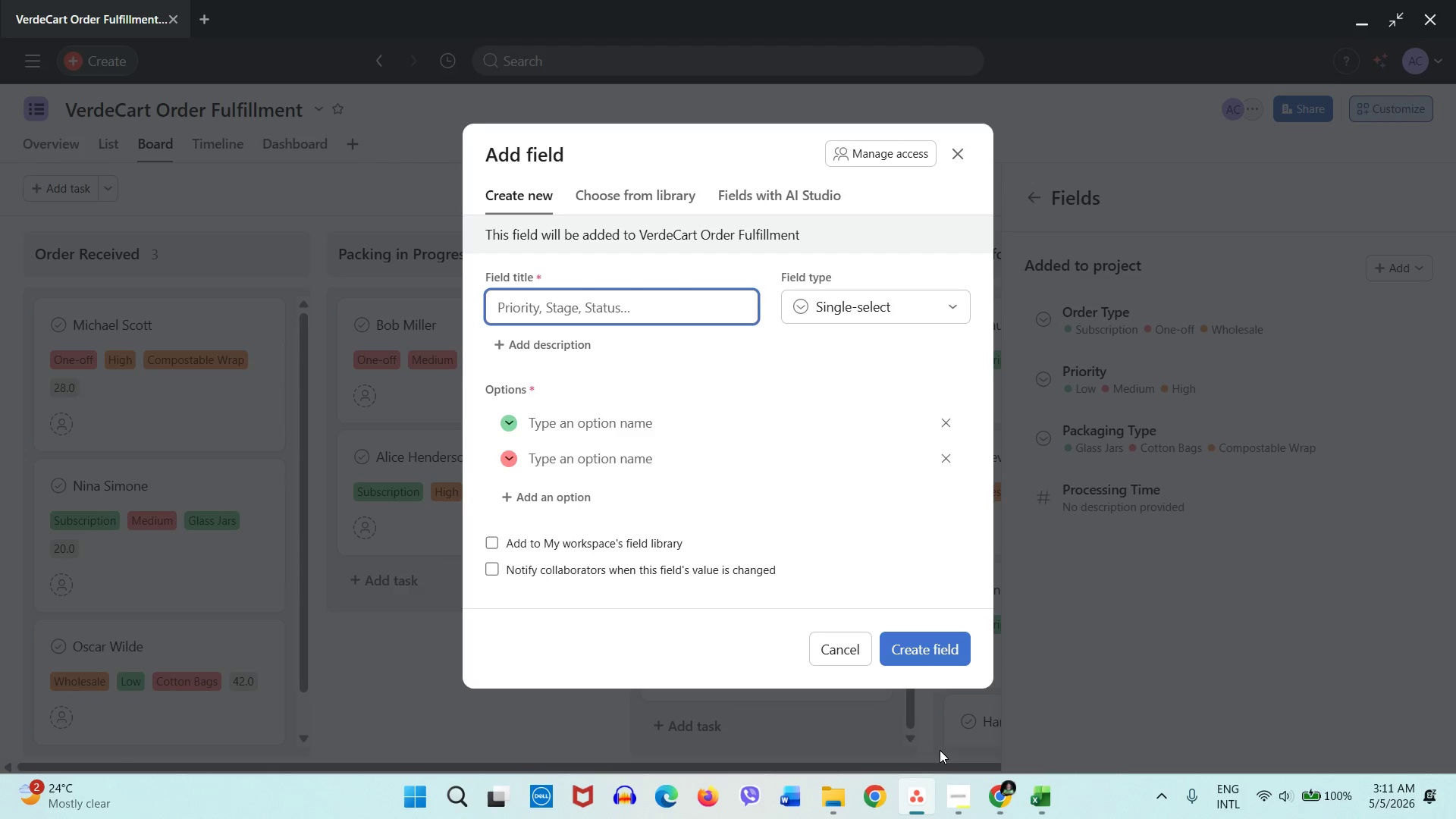 
left_click([943, 791])